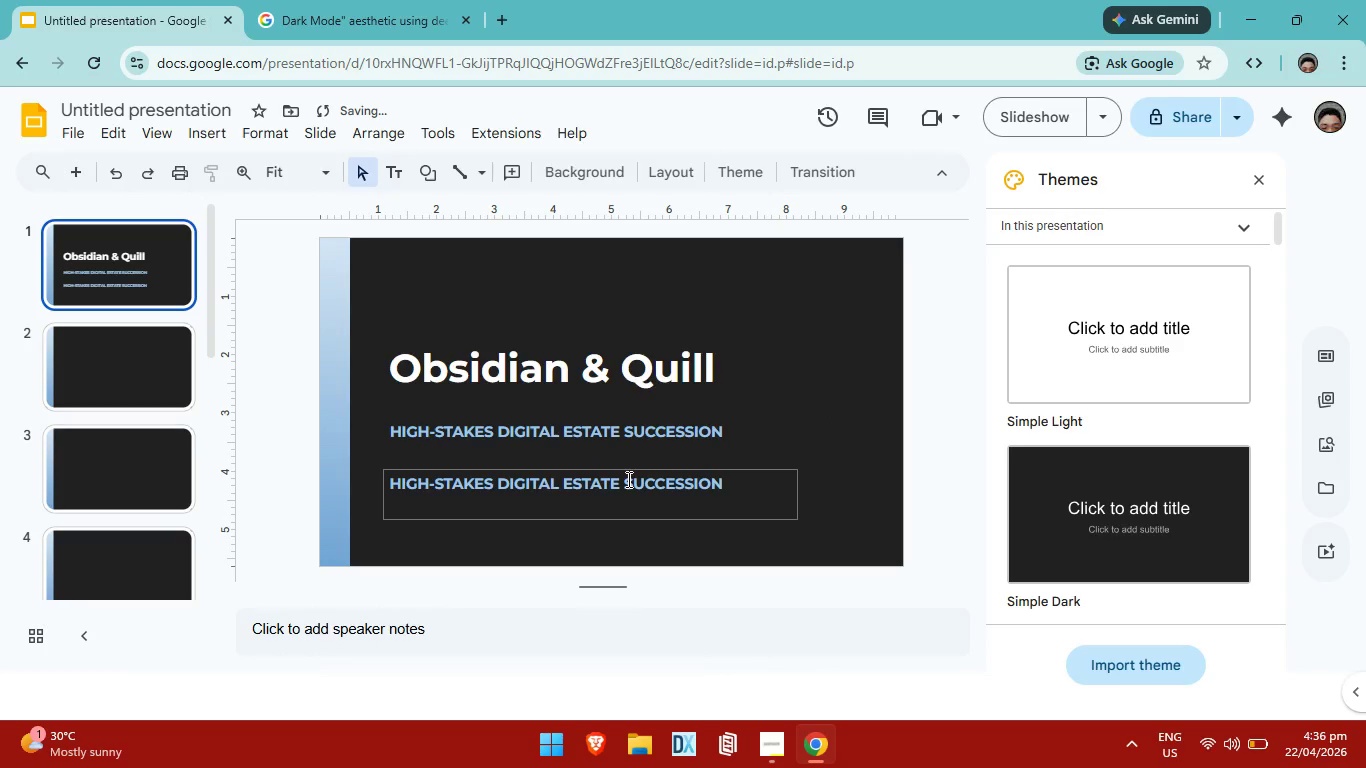 
left_click([627, 479])
 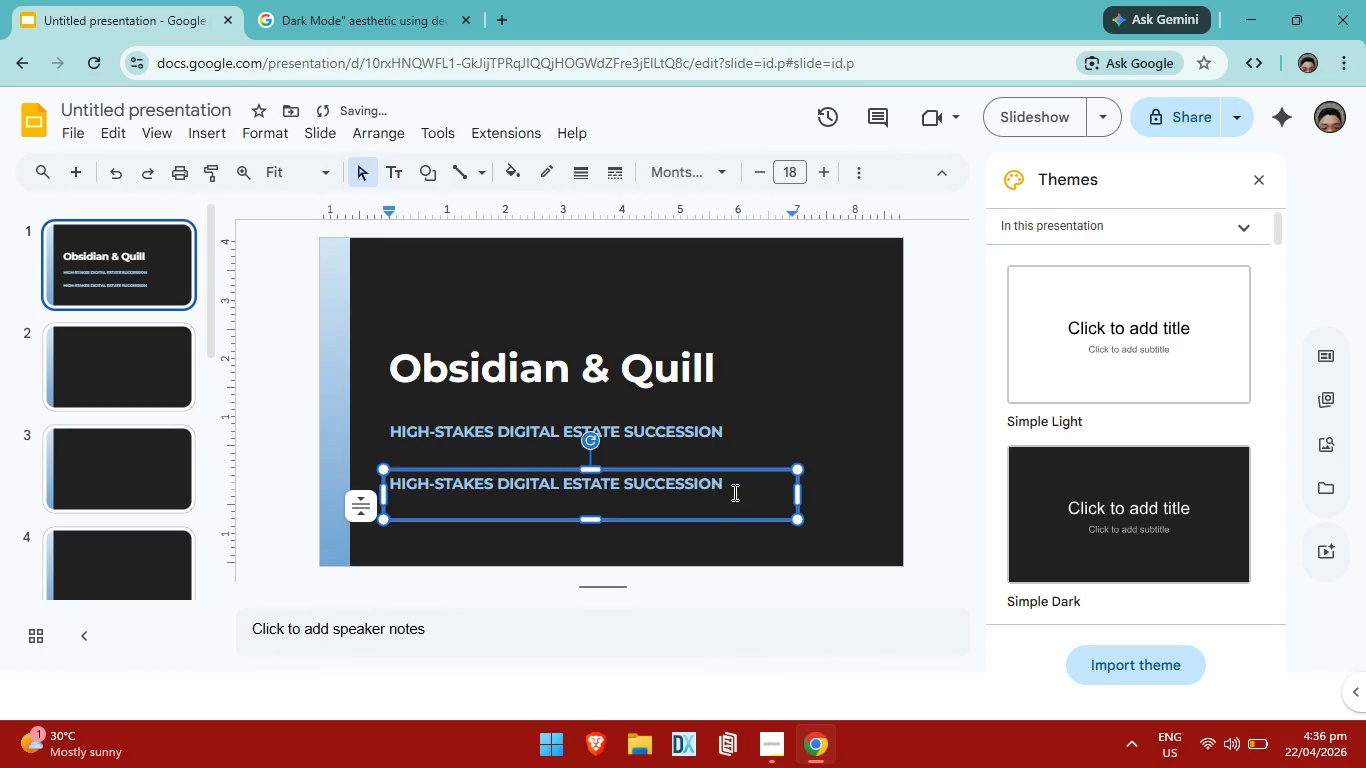 
left_click([734, 490])
 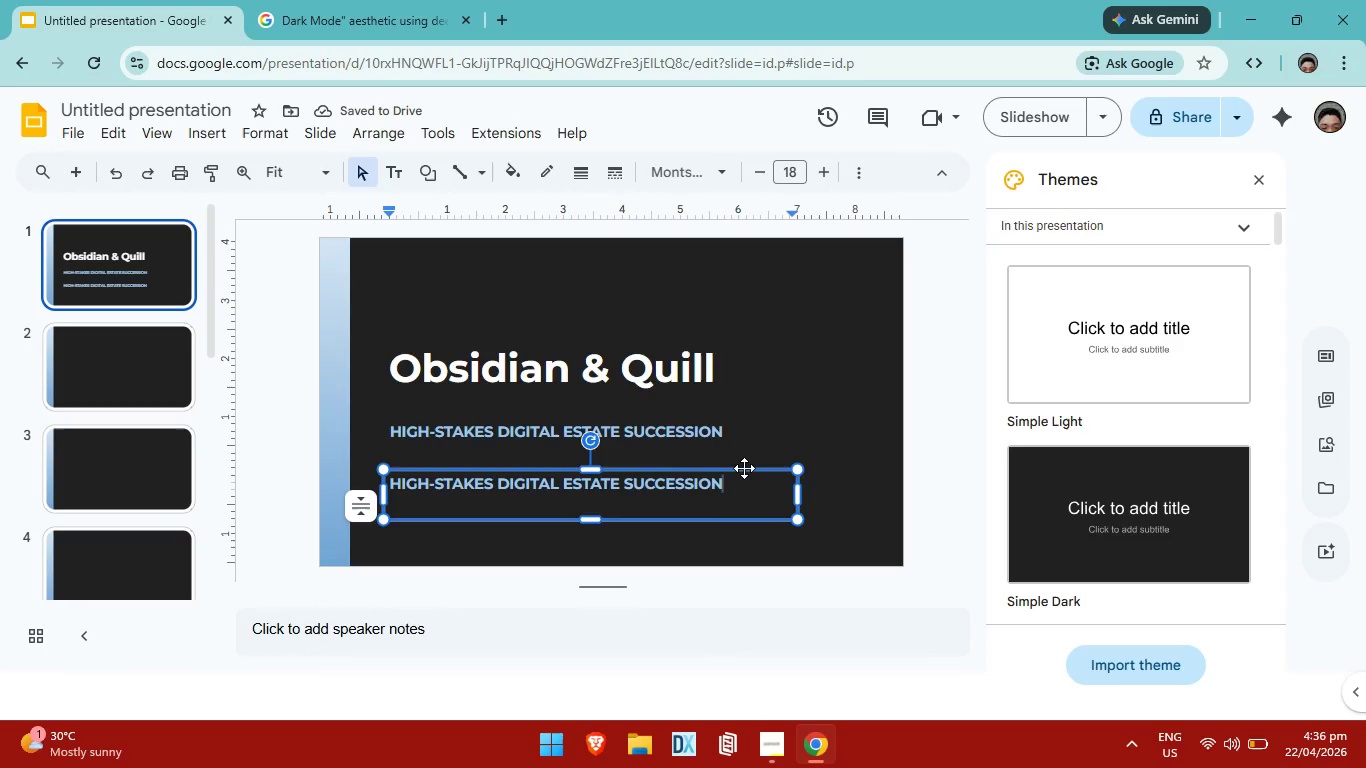 
key(Backspace)
key(Backspace)
key(Backspace)
key(Backspace)
key(Backspace)
key(Backspace)
key(Backspace)
key(Backspace)
key(Backspace)
key(Backspace)
key(Backspace)
key(Backspace)
key(Backspace)
key(Backspace)
key(Backspace)
key(Backspace)
key(Backspace)
key(Backspace)
key(Backspace)
key(Backspace)
key(Backspace)
key(Backspace)
key(Backspace)
key(Backspace)
key(Backspace)
type(cO)
key(Backspace)
key(Backspace)
type(Corporate Presentation /)
key(Backspace)
 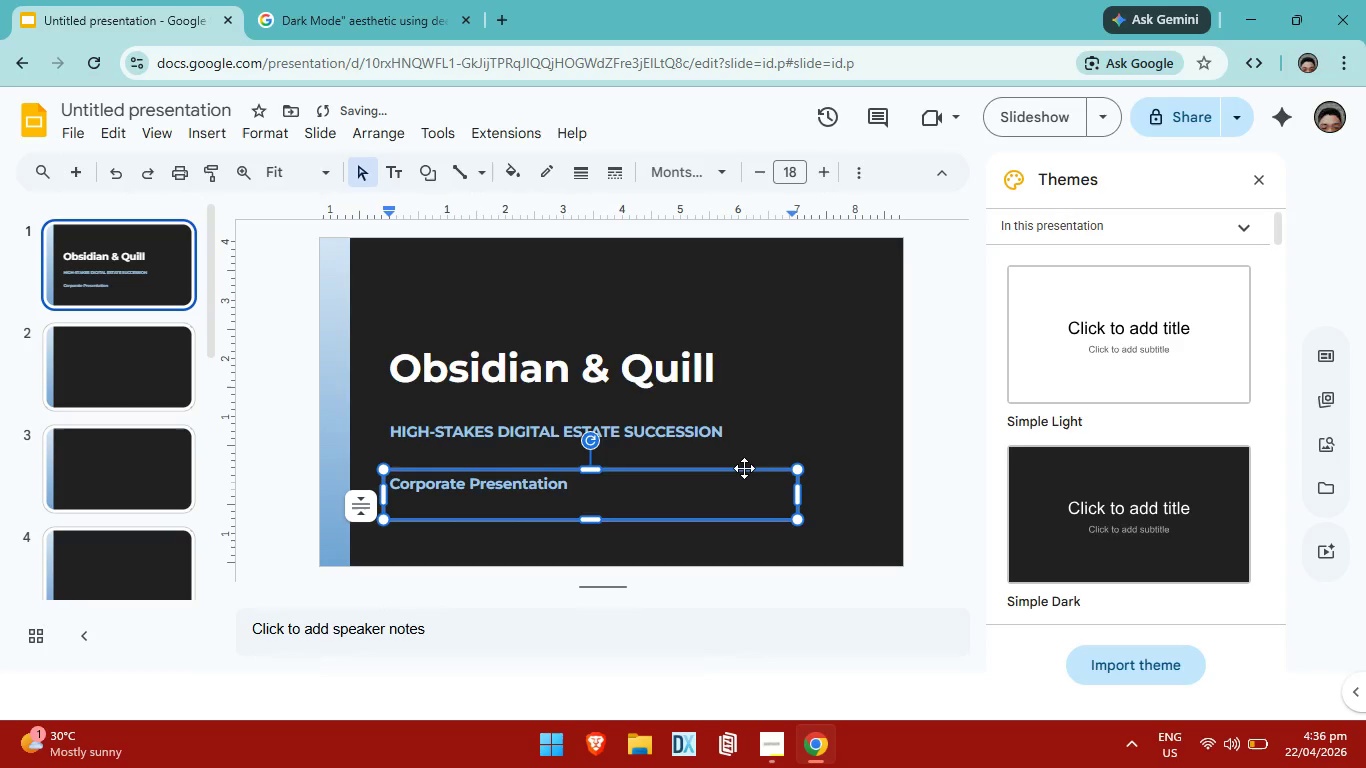 
wait(5.3)
 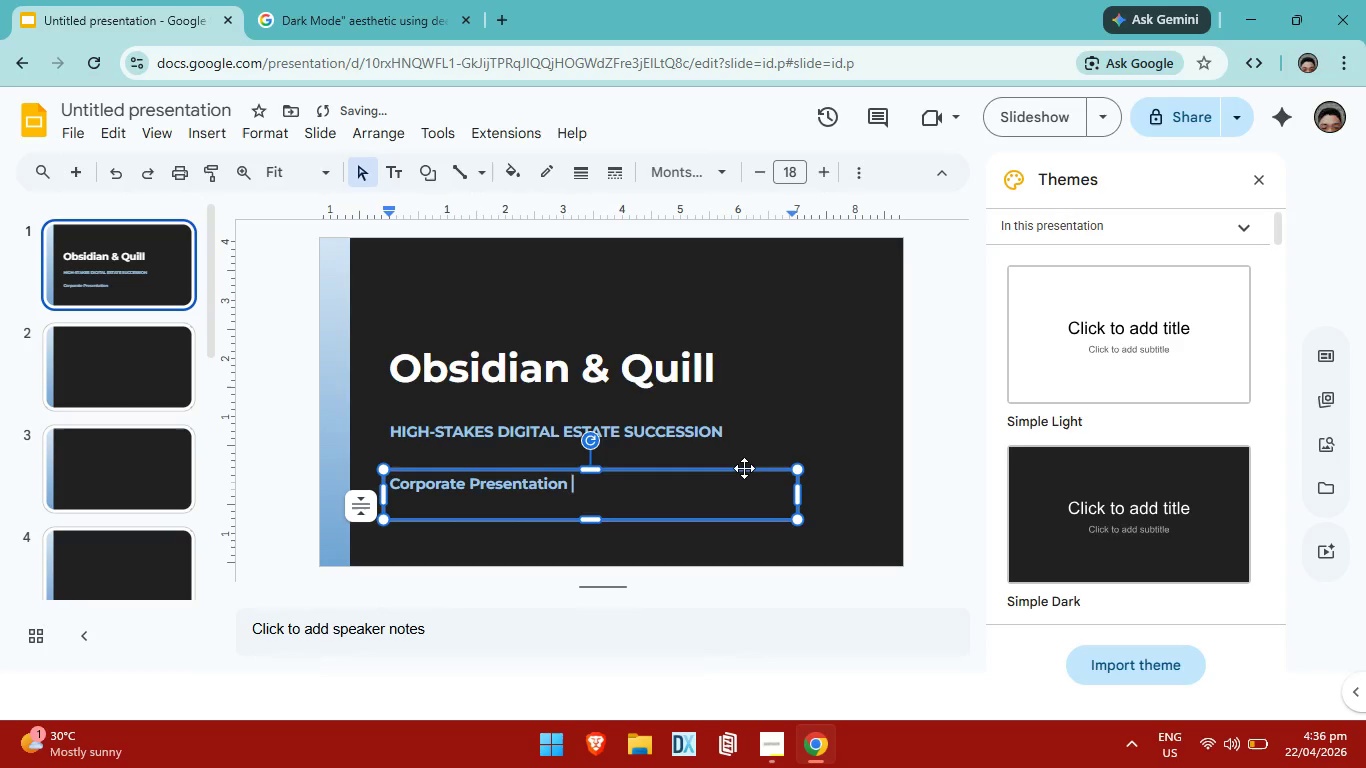 
type(])
key(Backspace)
type(i)
key(Backspace)
type(I pITCH )
key(Backspace)
key(Backspace)
key(Backspace)
key(Backspace)
key(Backspace)
key(Backspace)
type(Pitch To)
key(Backspace)
key(Backspace)
type(to Multi-Family Offices)
 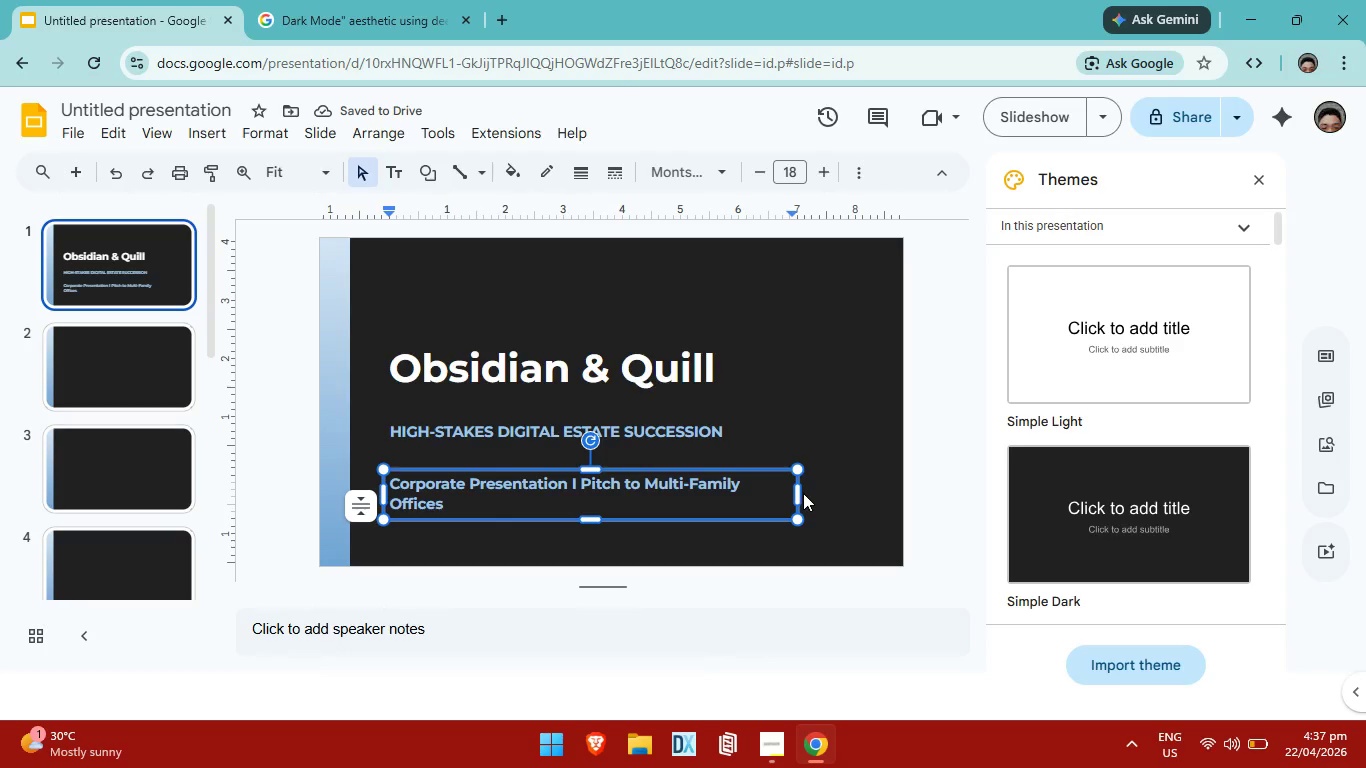 
left_click_drag(start_coordinate=[798, 500], to_coordinate=[830, 497])
 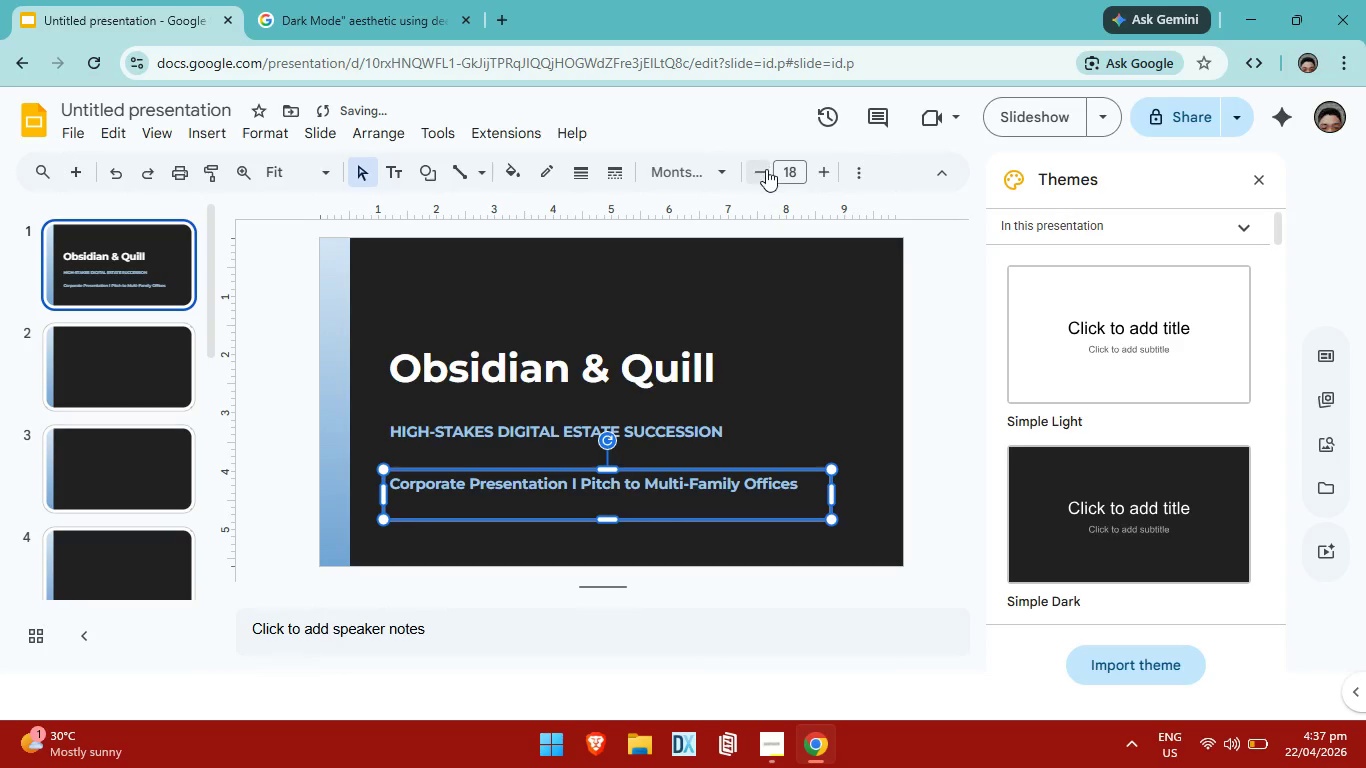 
double_click([765, 170])
 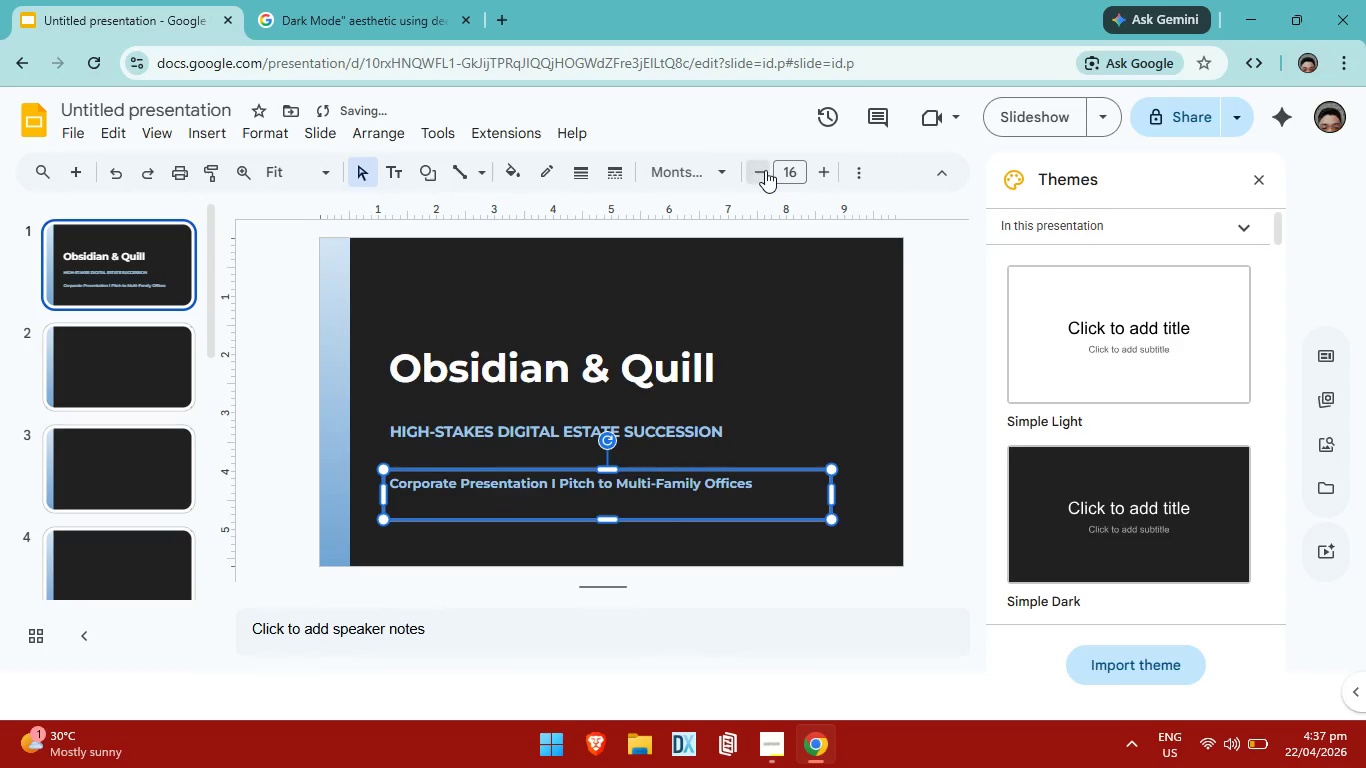 
triple_click([765, 170])
 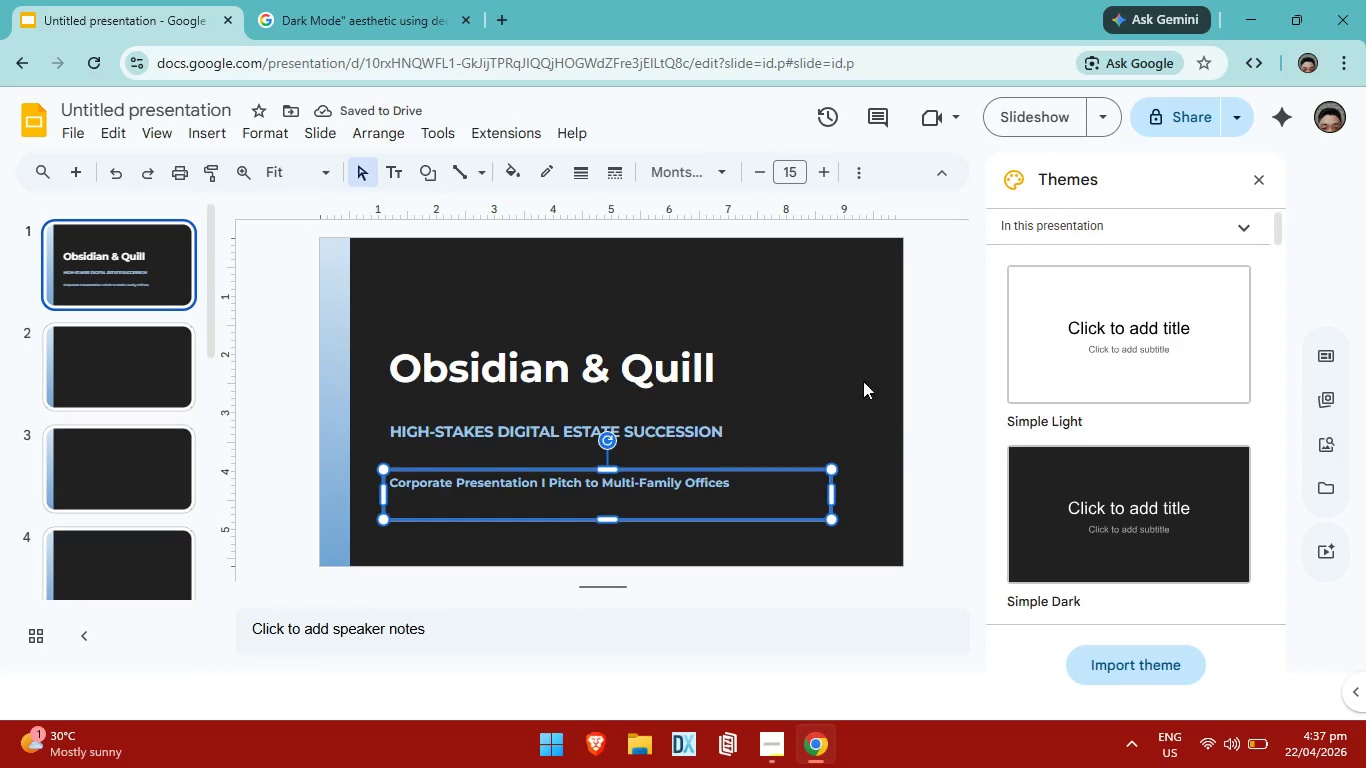 
left_click([749, 176])
 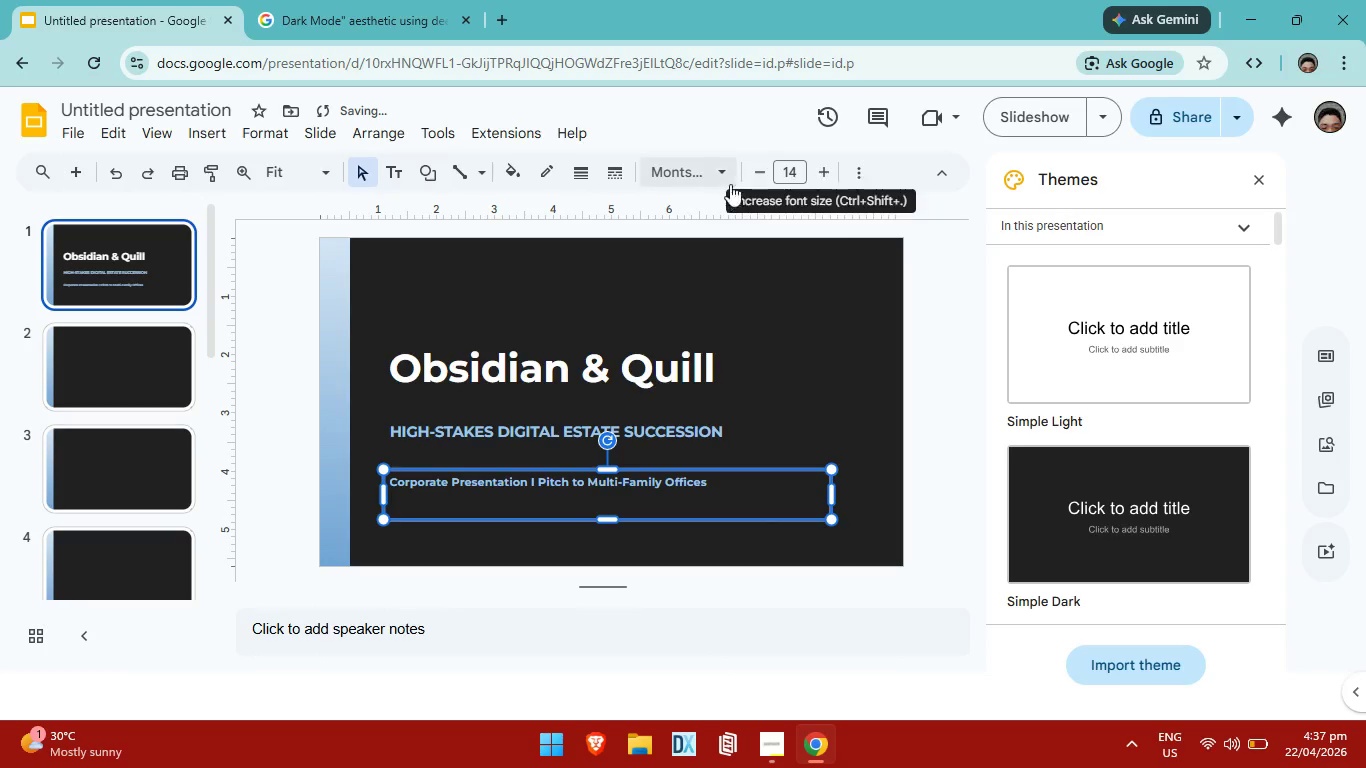 
left_click([763, 172])
 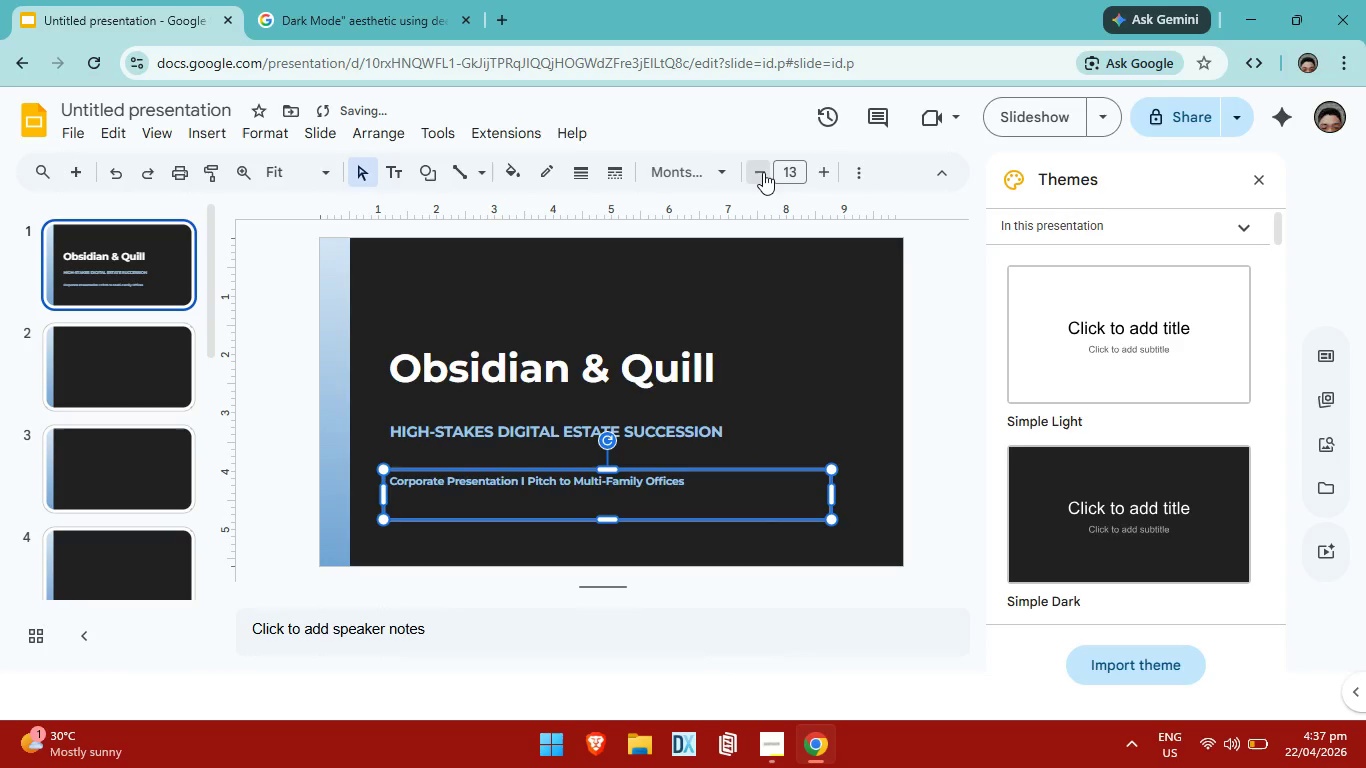 
left_click([763, 172])
 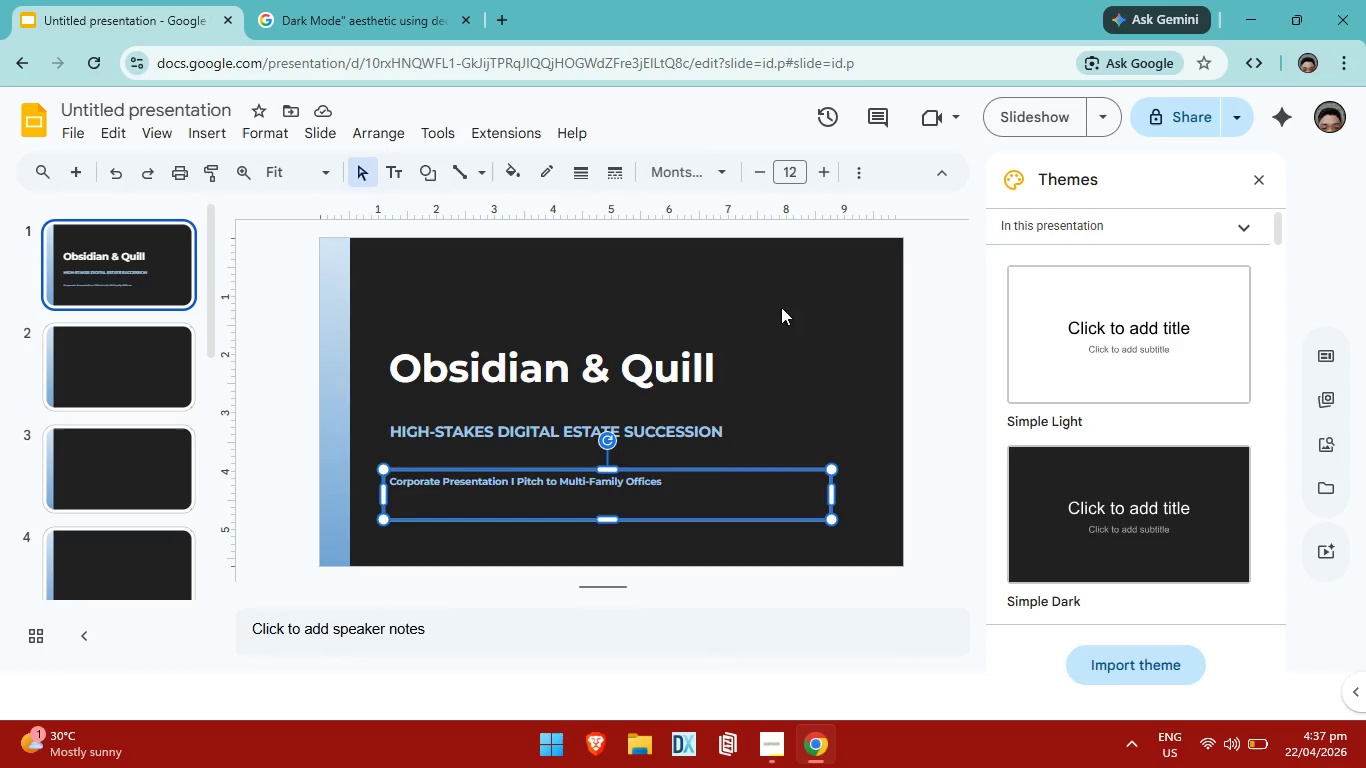 
wait(13.42)
 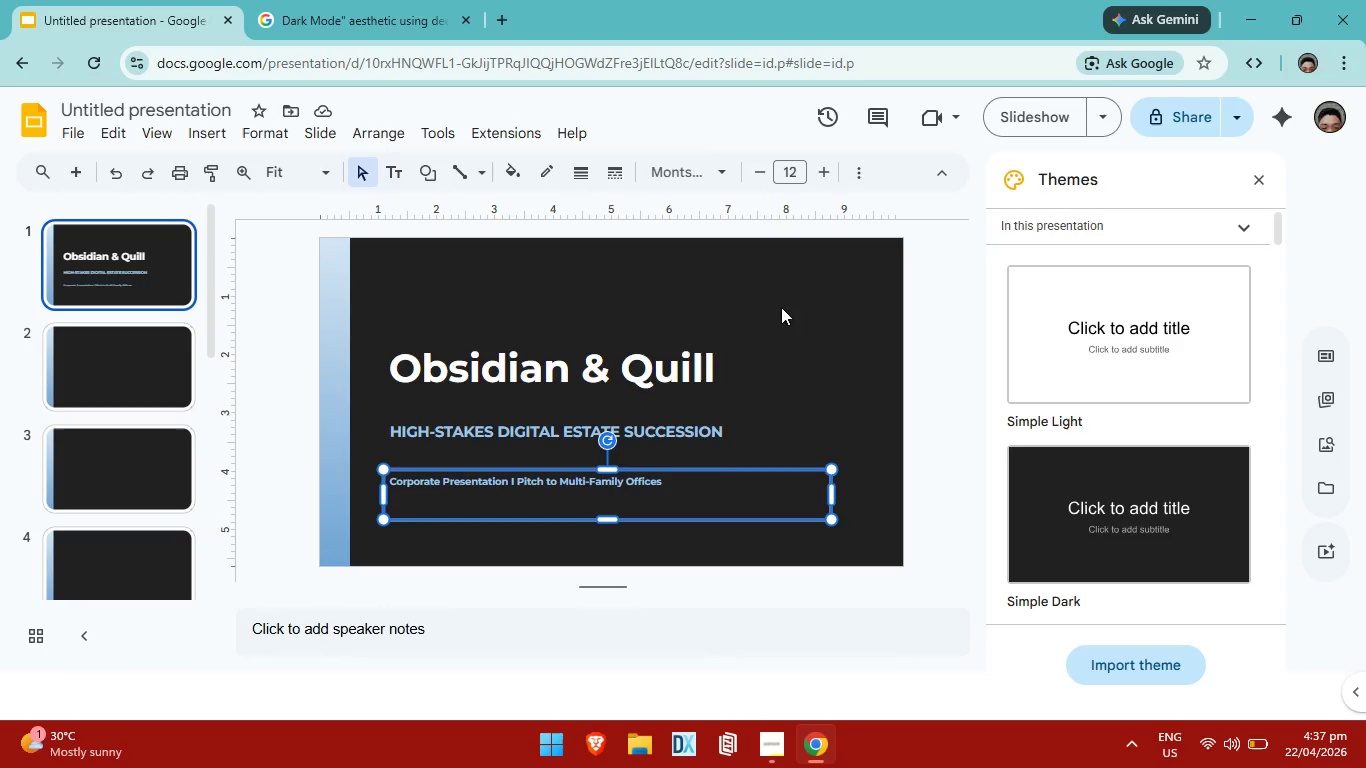 
left_click([681, 494])
 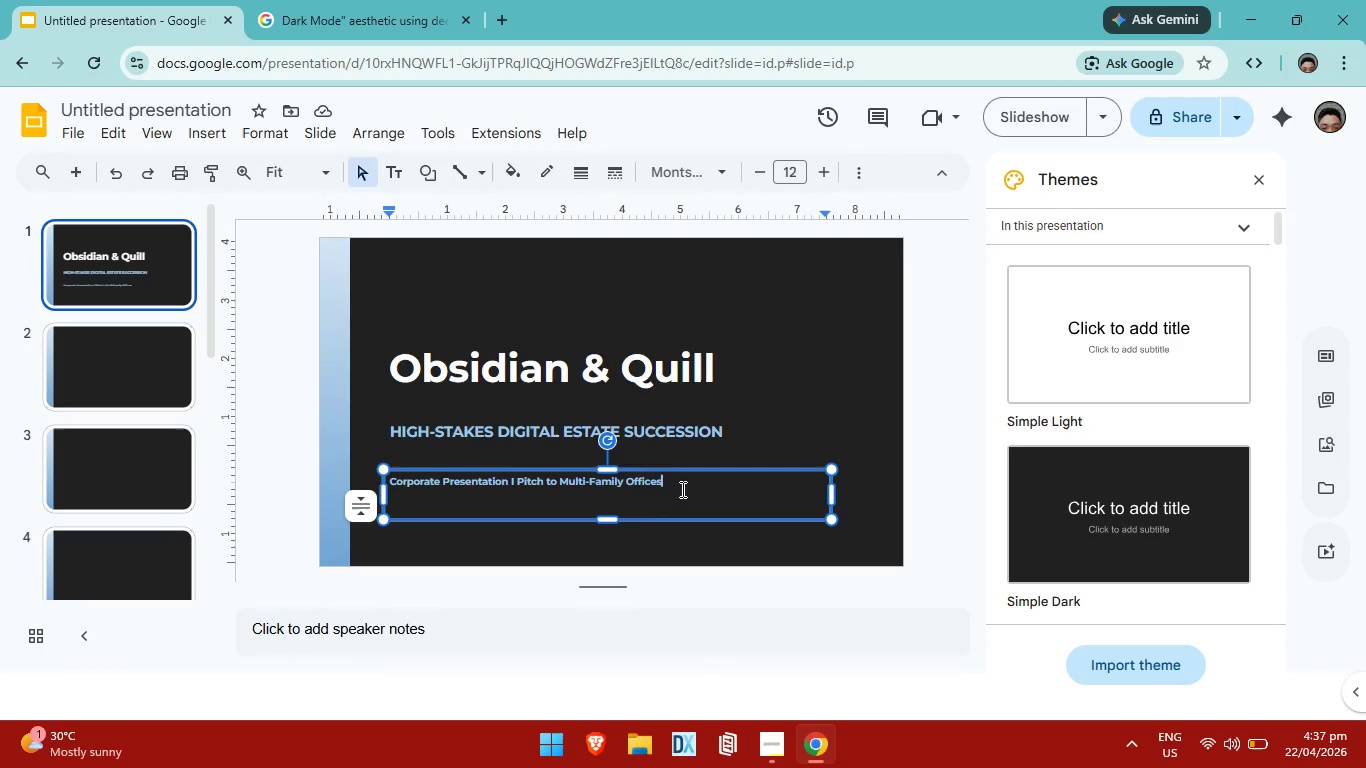 
left_click_drag(start_coordinate=[681, 489], to_coordinate=[379, 488])
 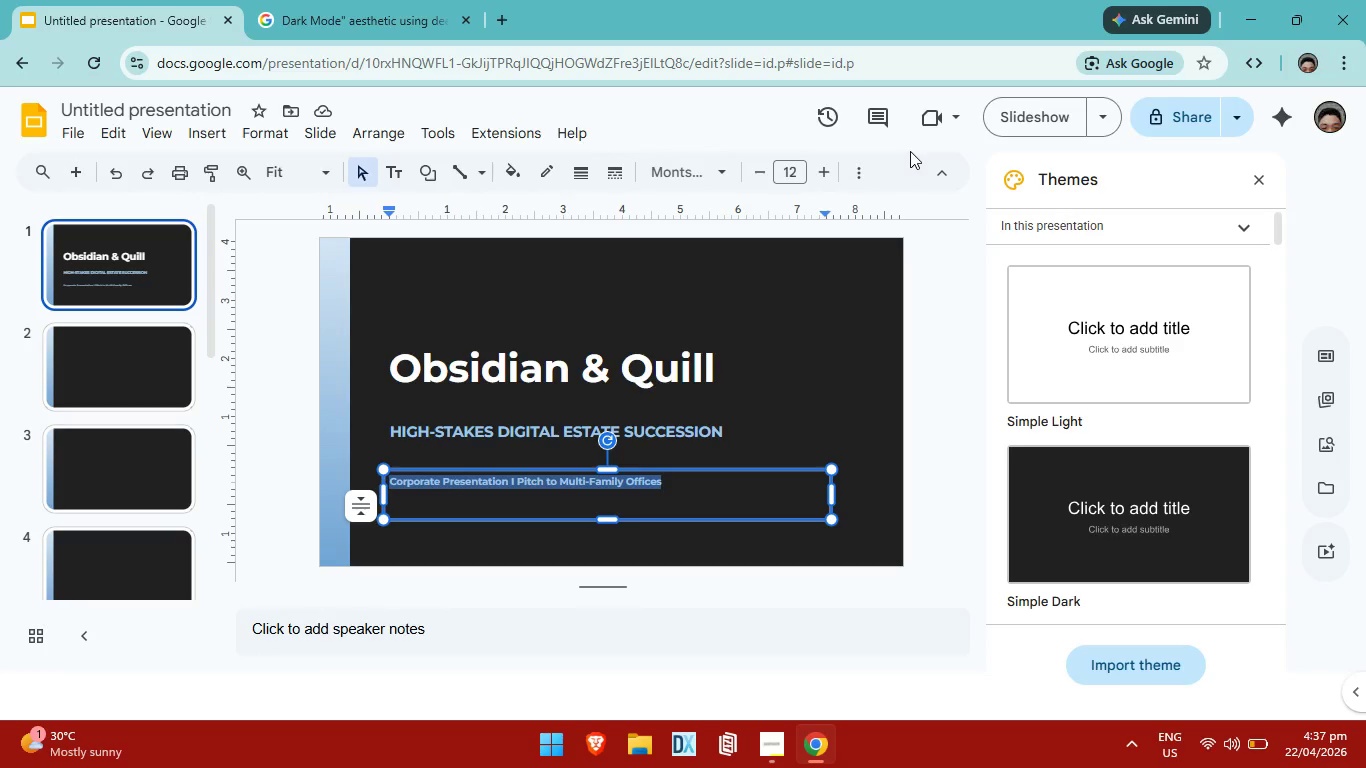 
left_click([854, 165])
 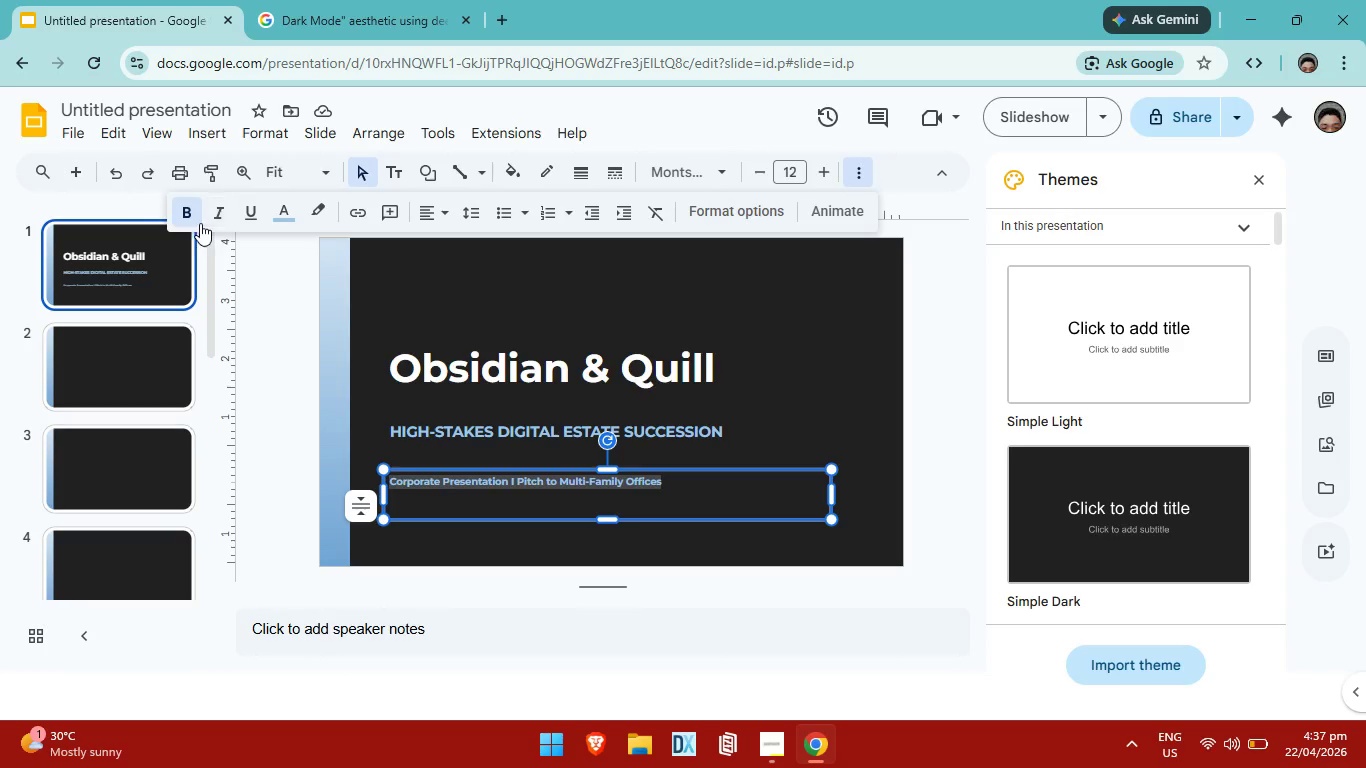 
left_click([193, 219])
 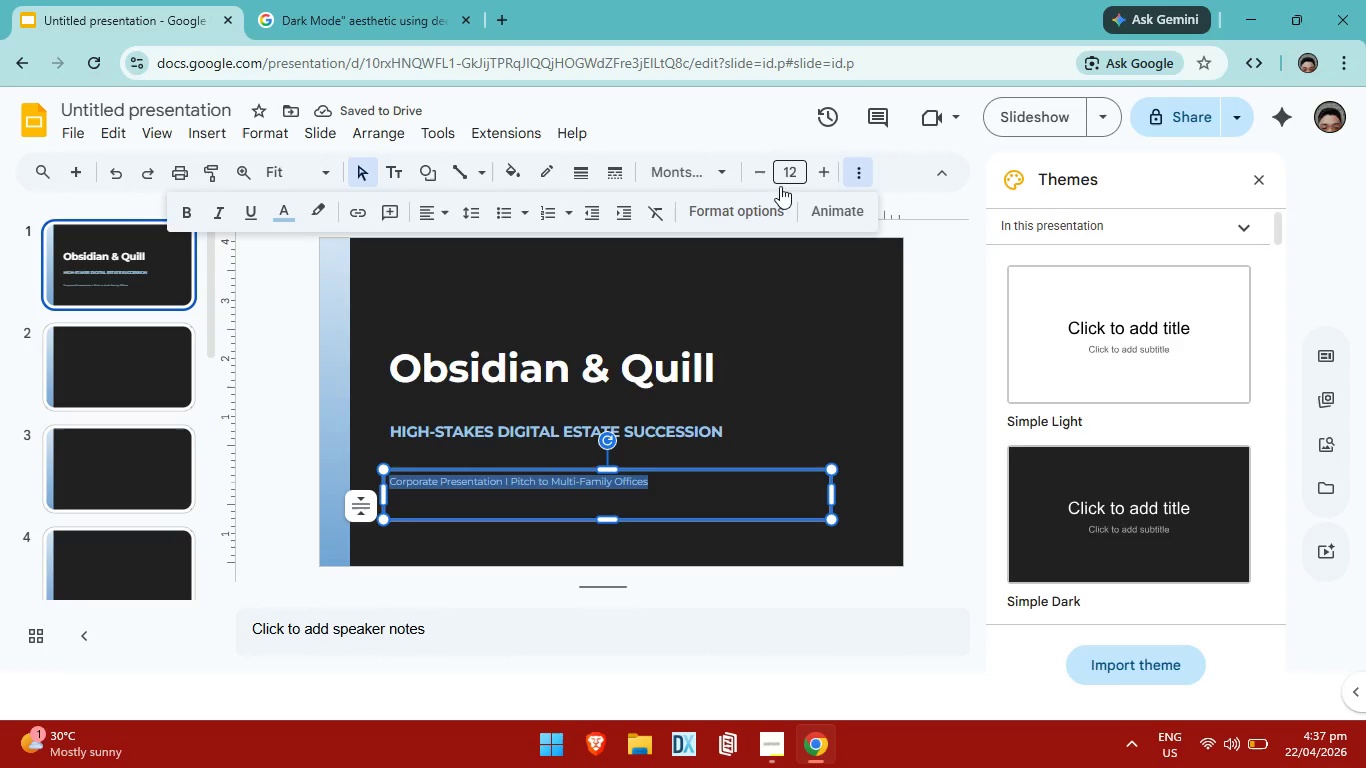 
left_click([815, 170])
 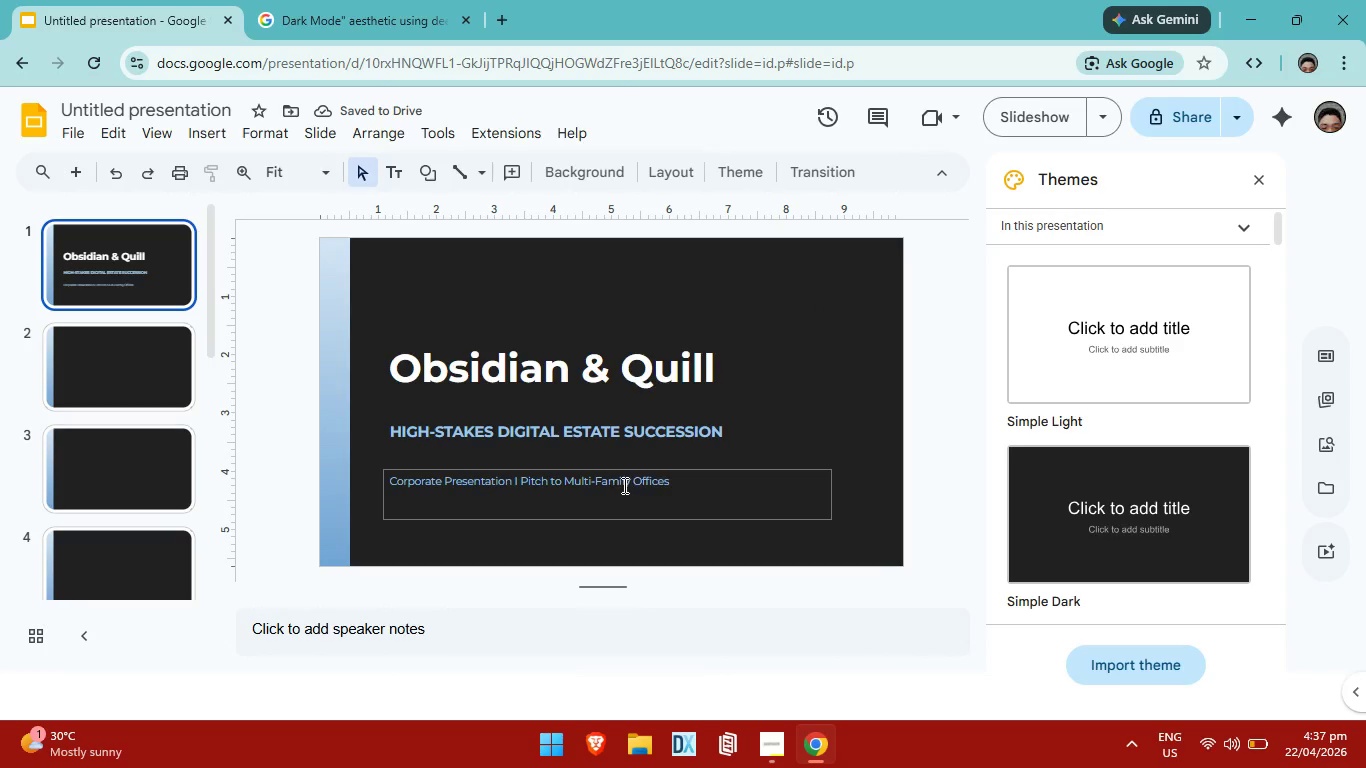 
left_click([689, 492])
 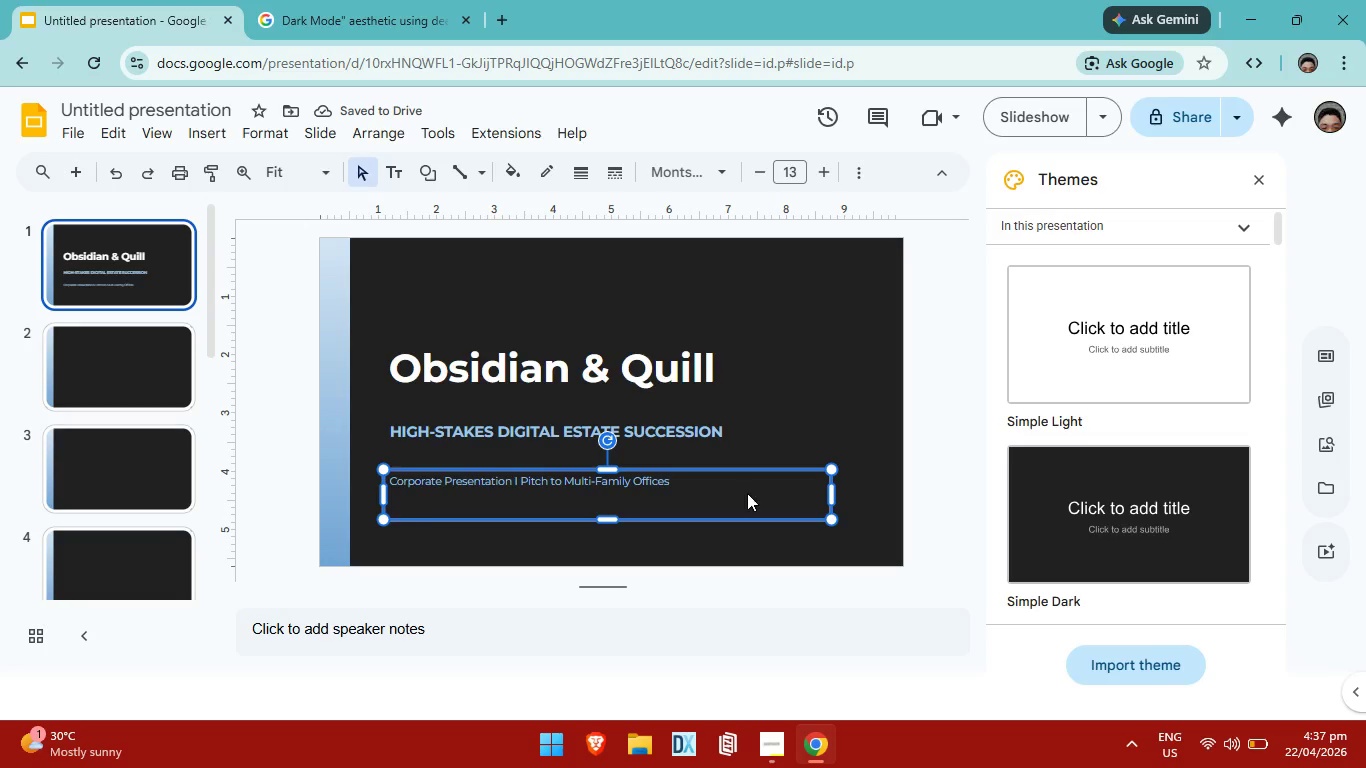 
left_click([878, 413])
 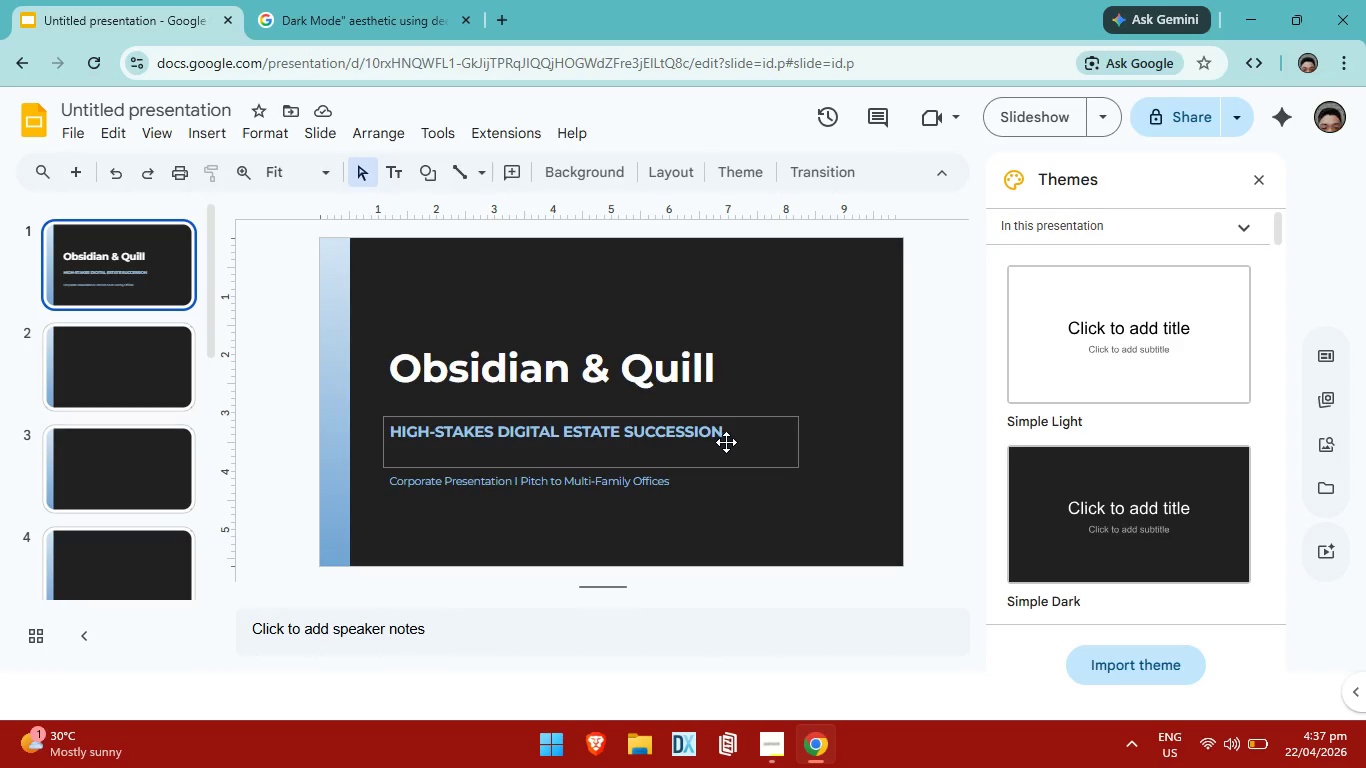 
wait(6.84)
 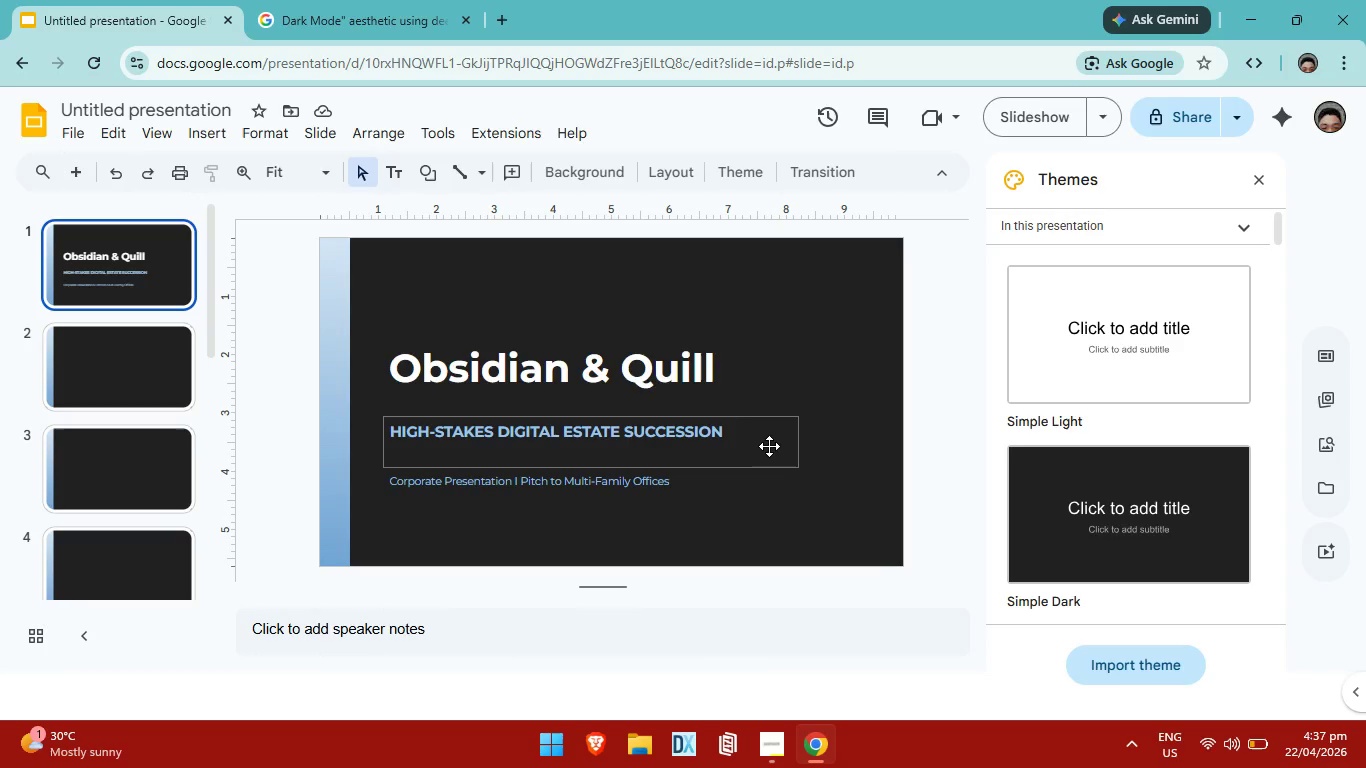 
left_click([824, 315])
 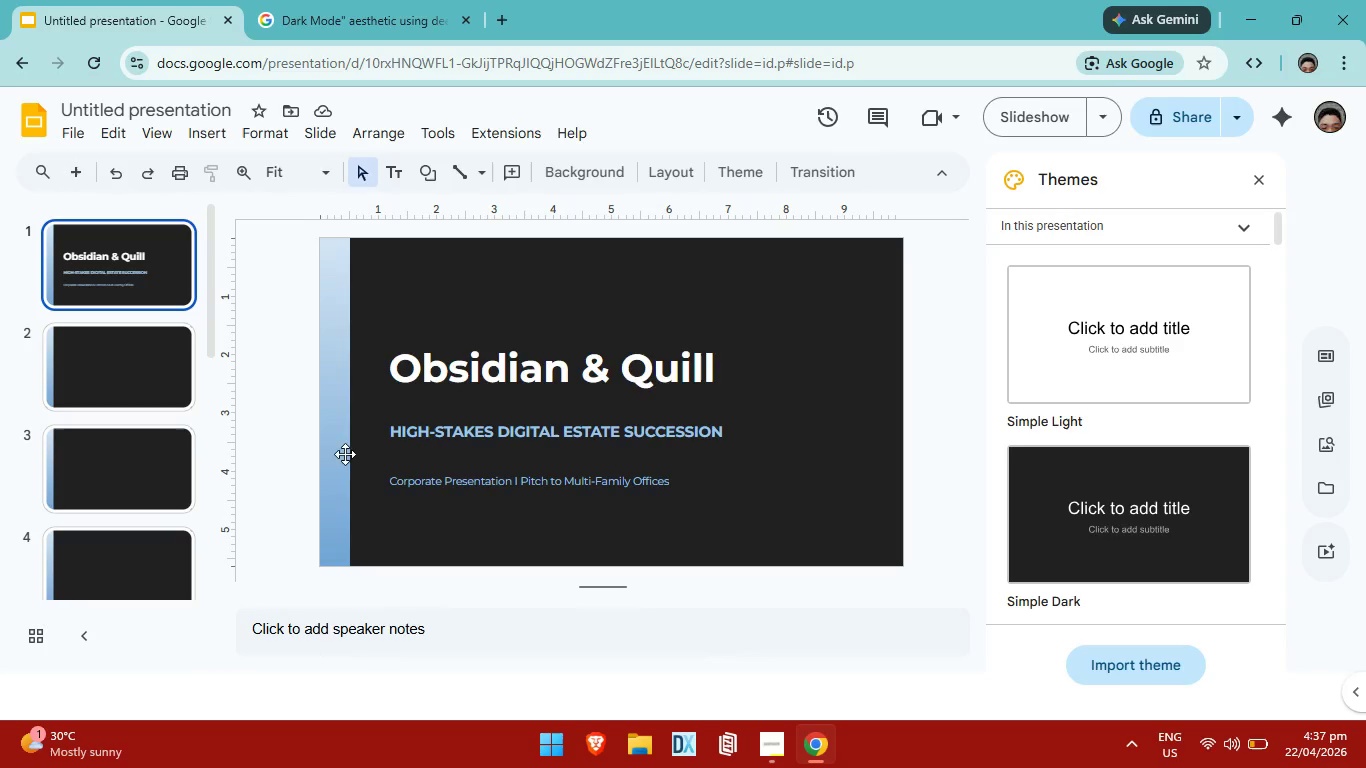 
left_click([344, 414])
 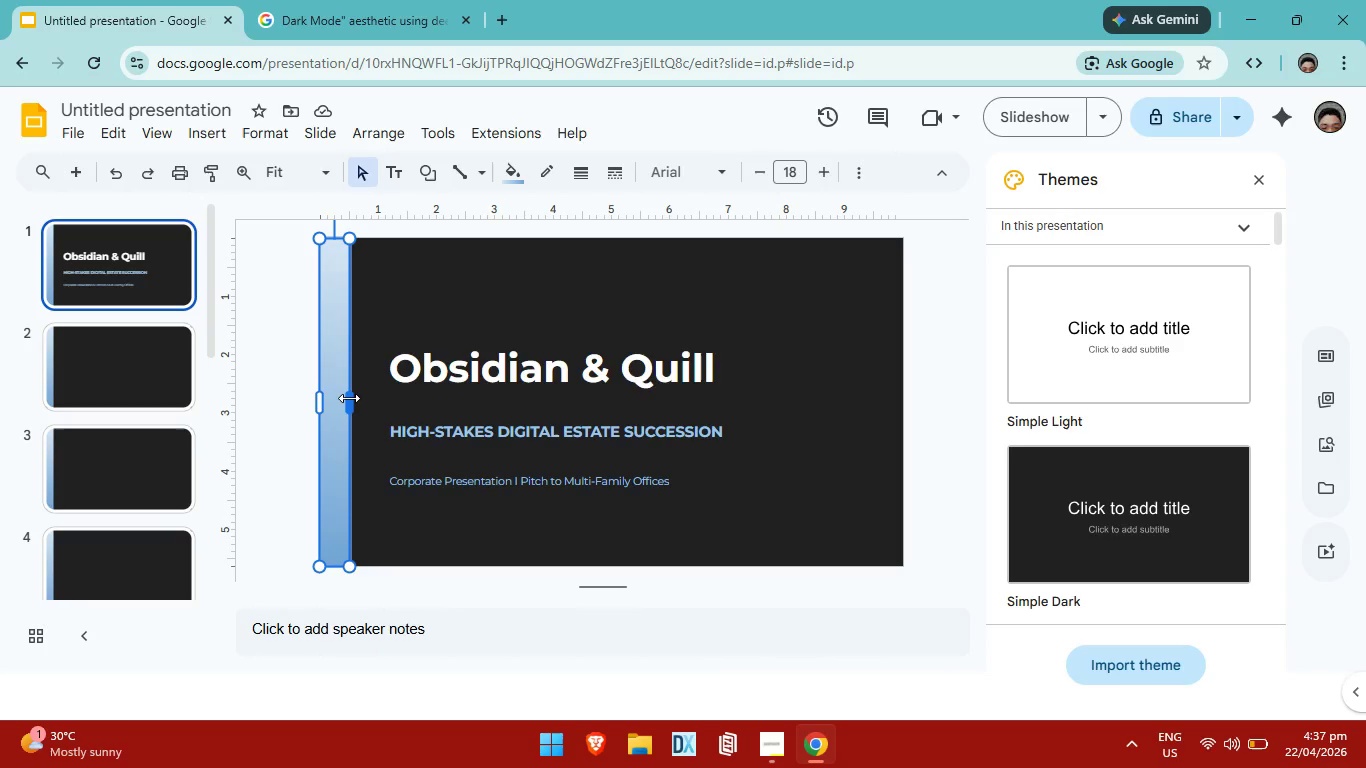 
left_click_drag(start_coordinate=[349, 398], to_coordinate=[334, 397])
 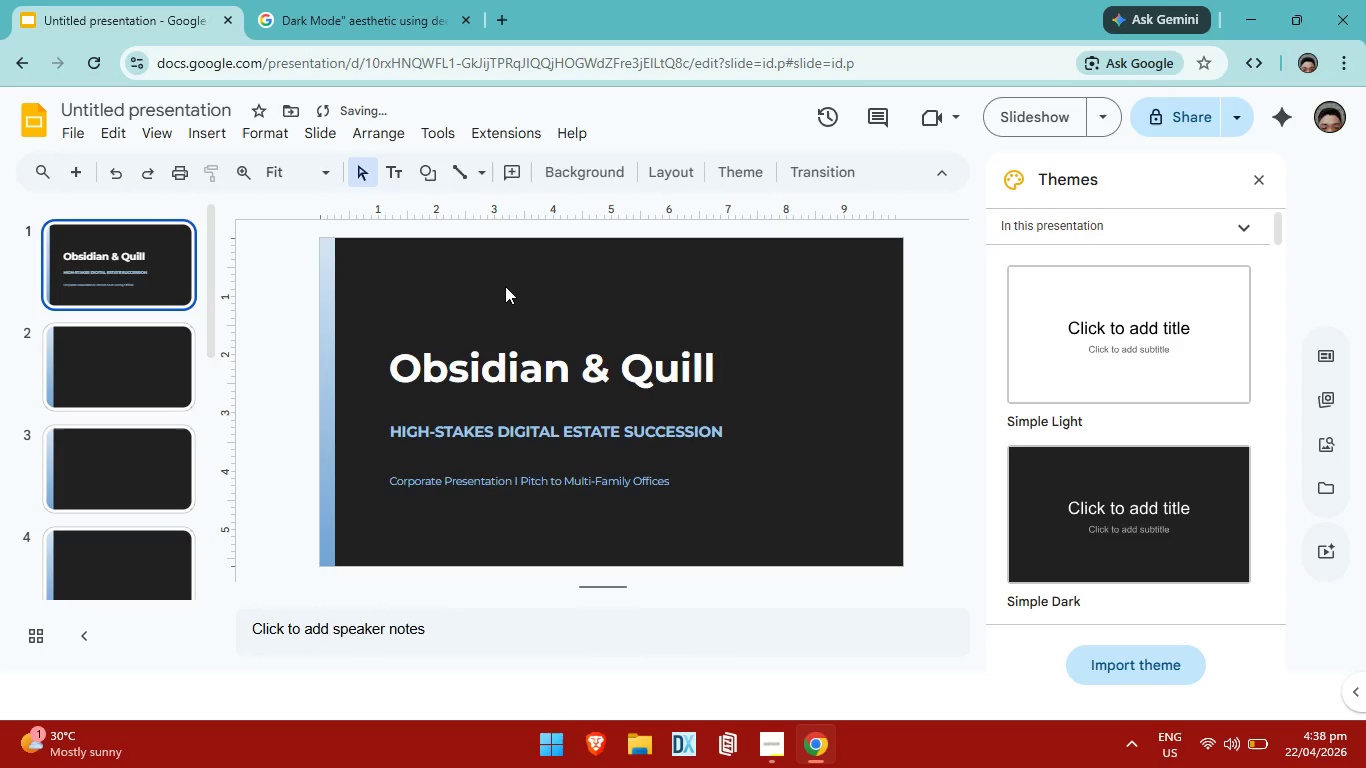 
left_click([505, 286])
 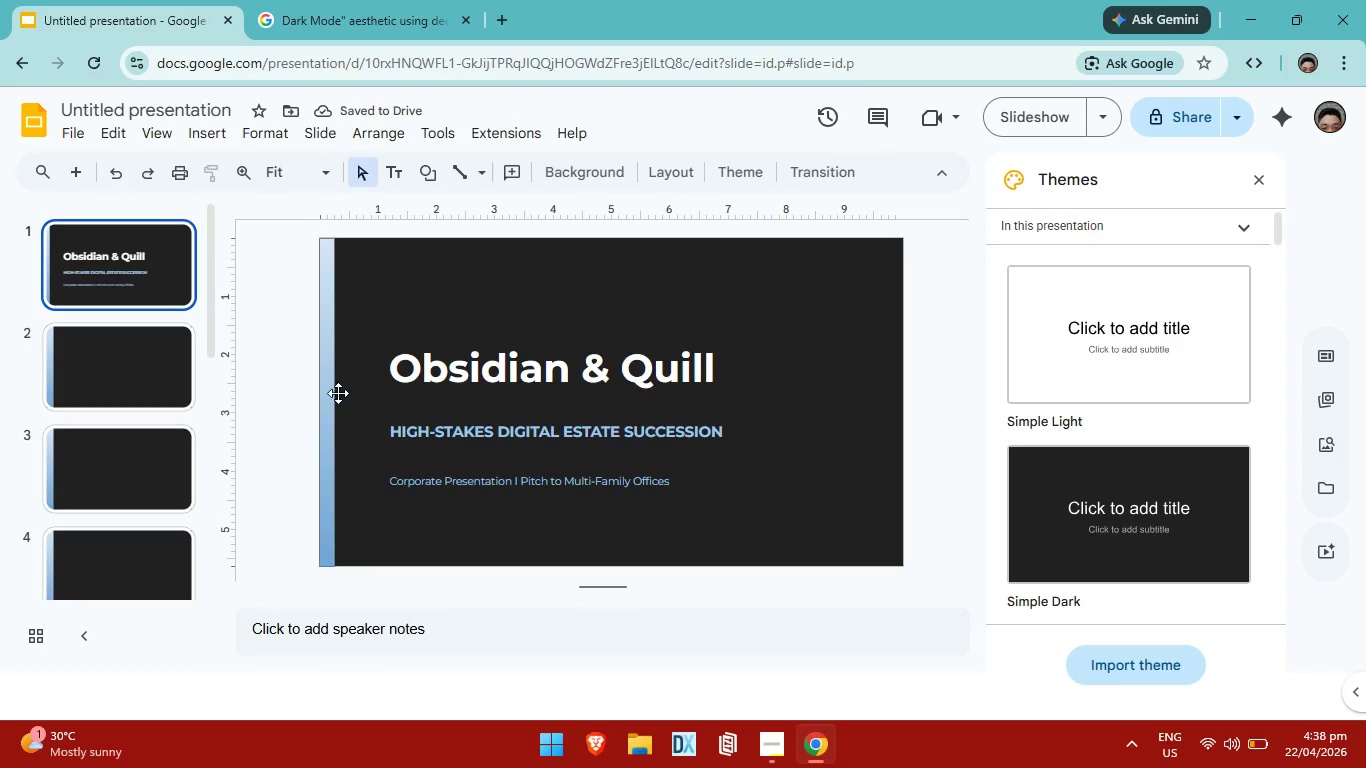 
left_click([334, 396])
 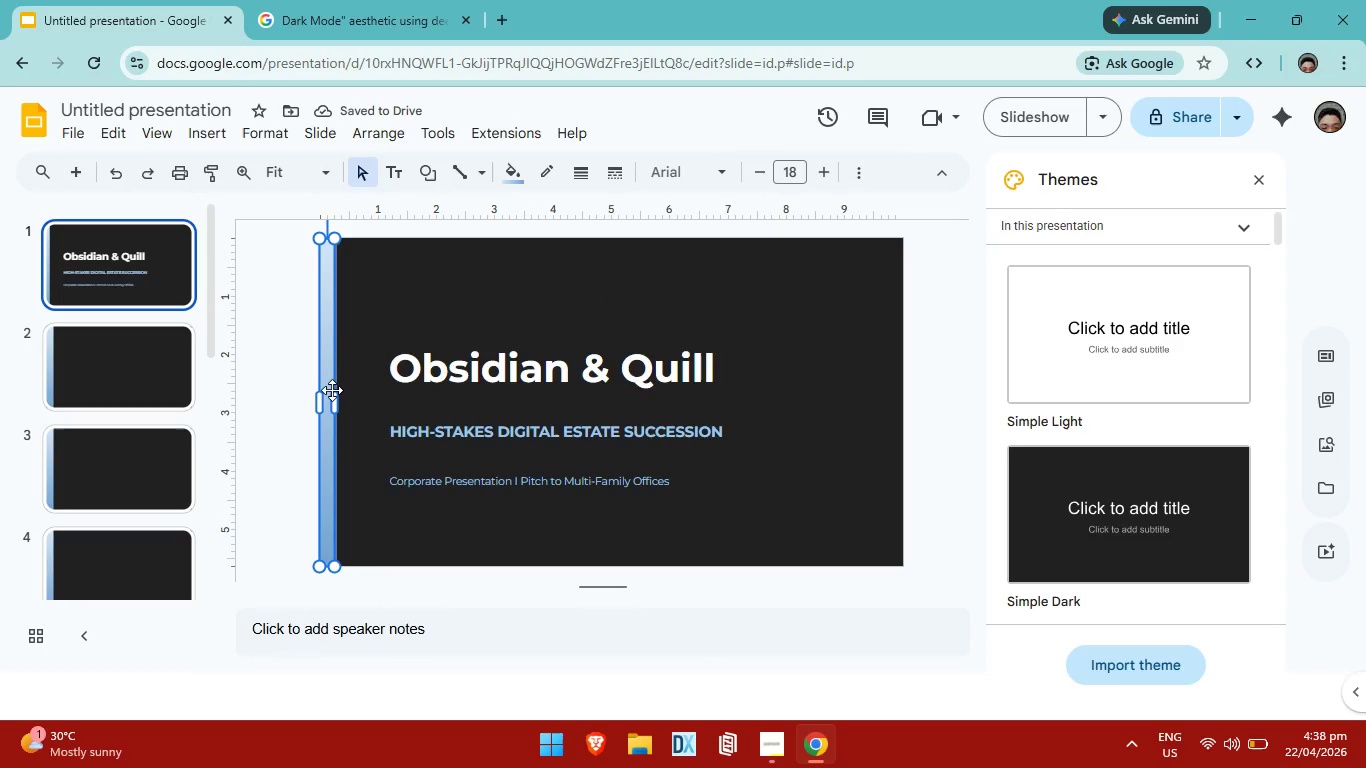 
key(Control+C)
 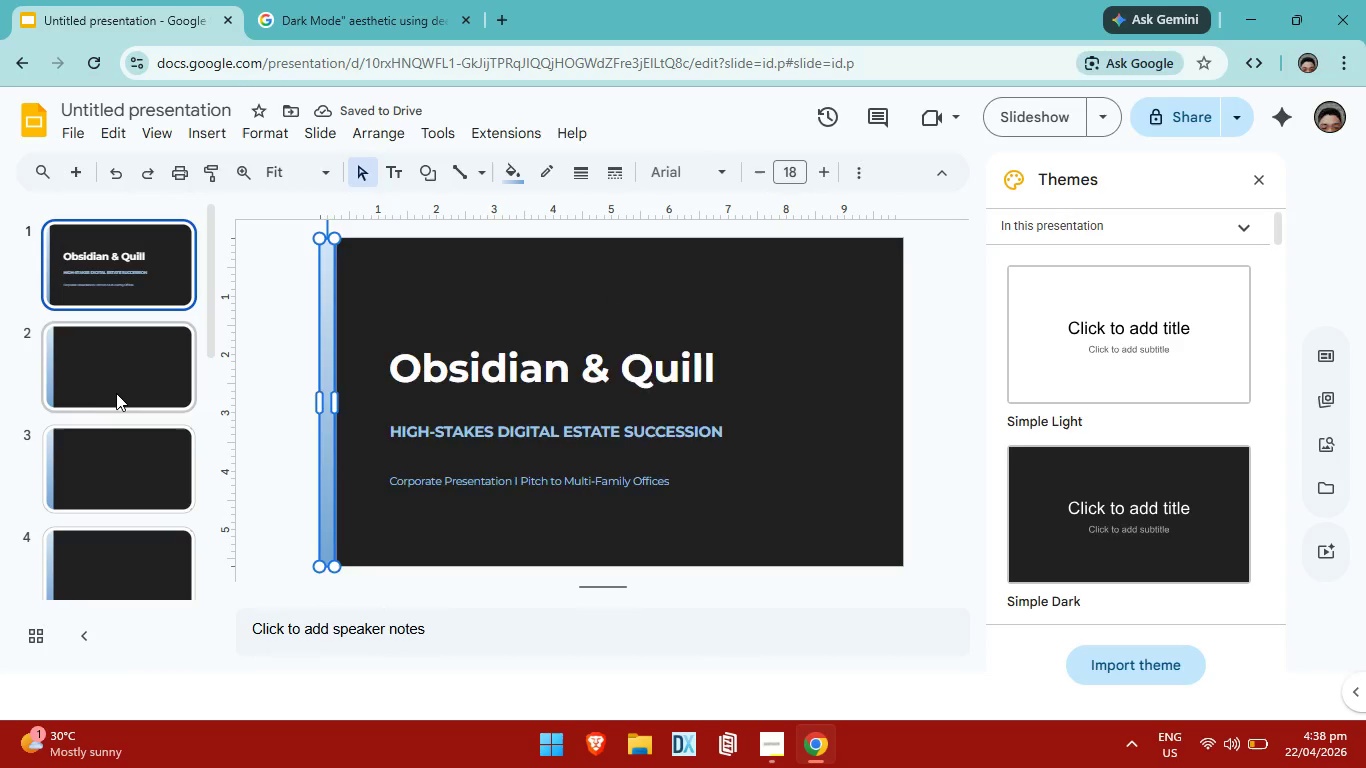 
left_click([116, 393])
 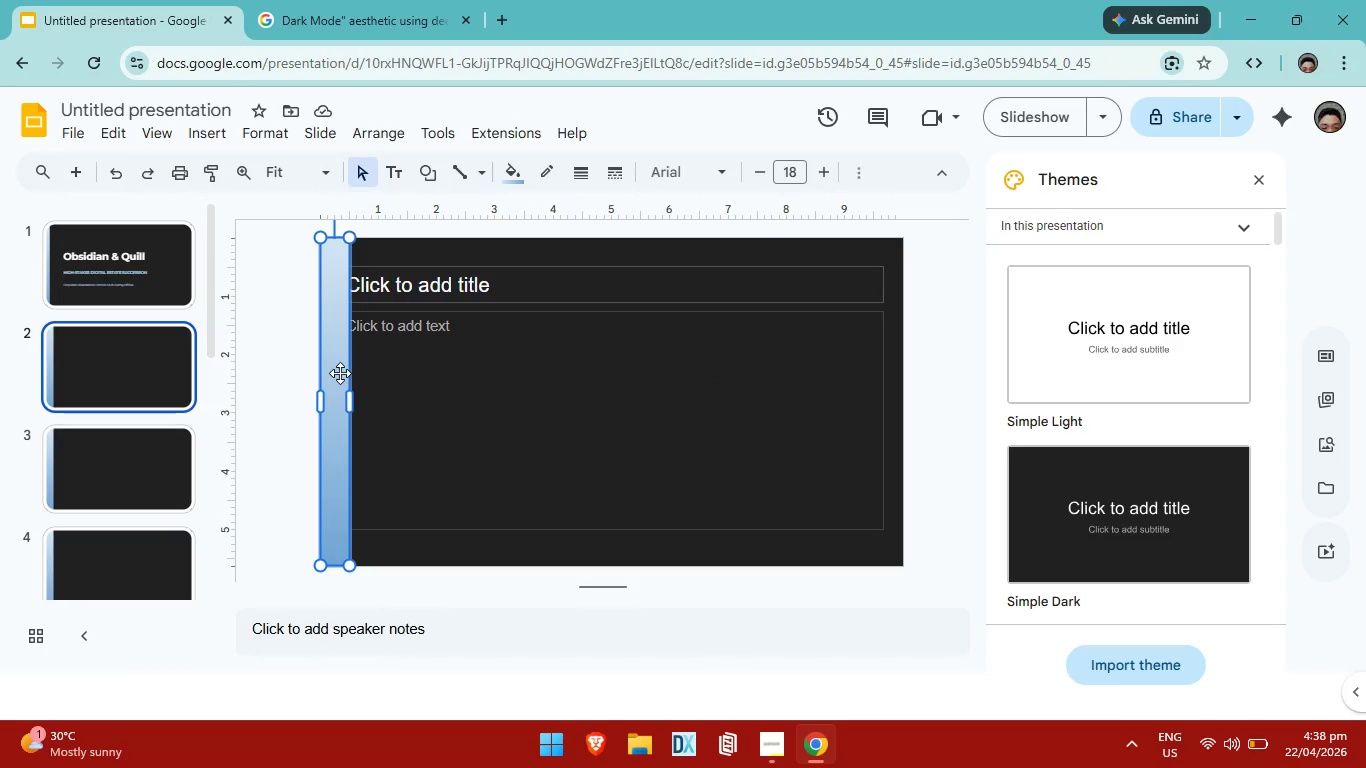 
key(Backspace)
 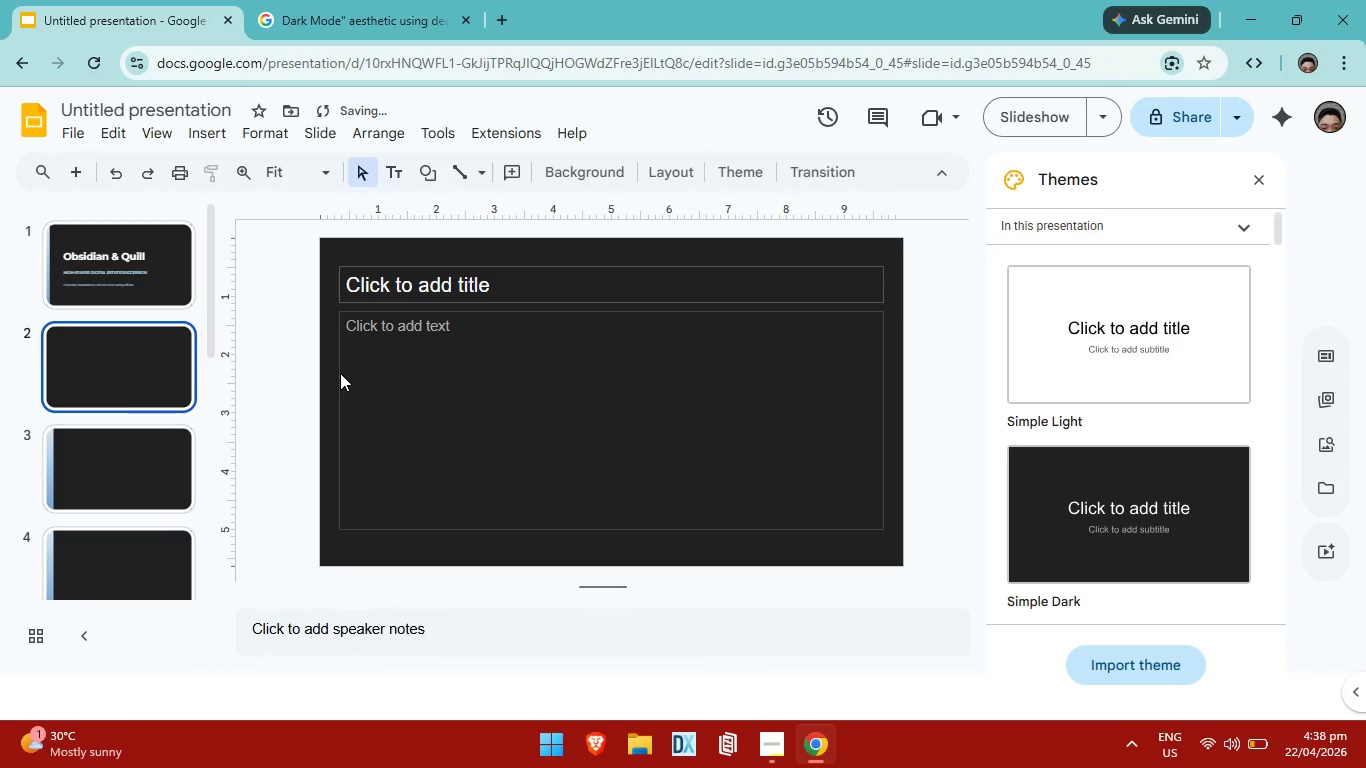 
key(Control+V)
 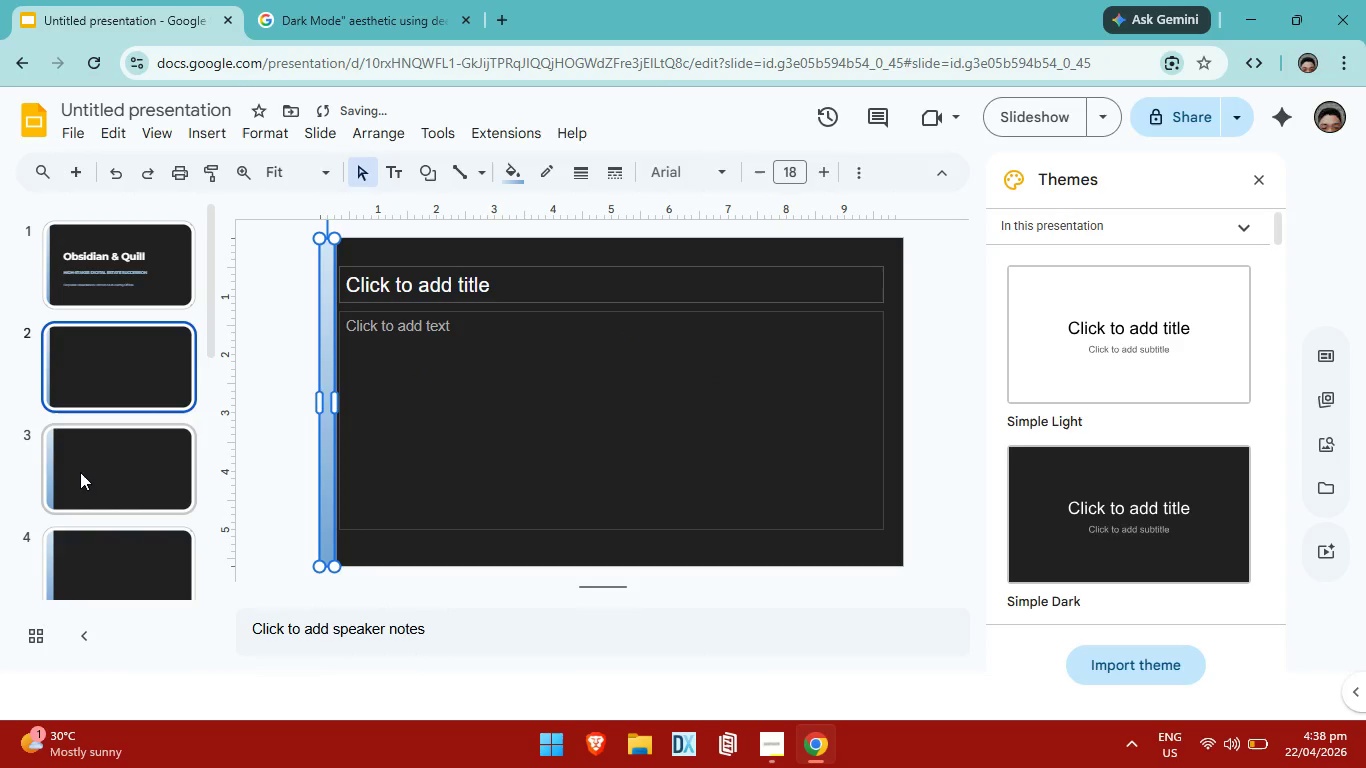 
left_click([80, 472])
 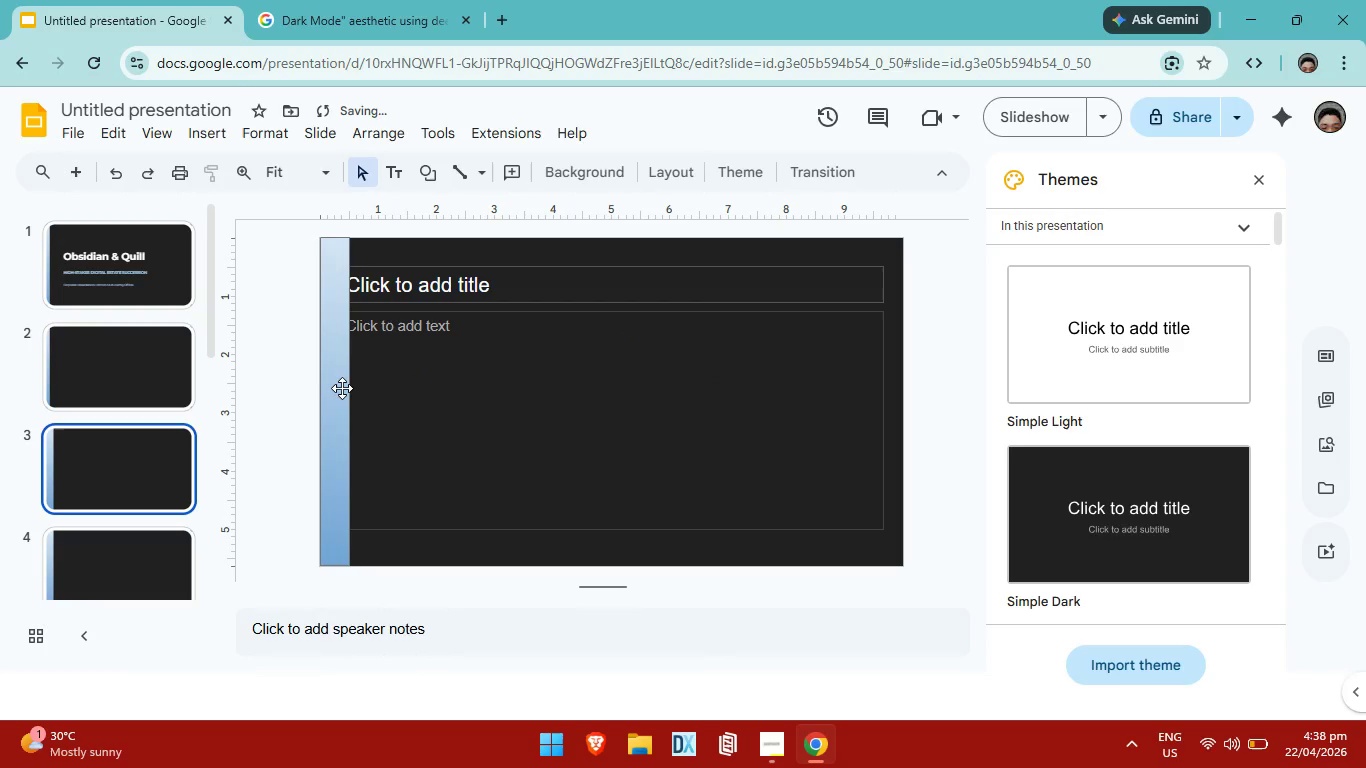 
left_click([343, 388])
 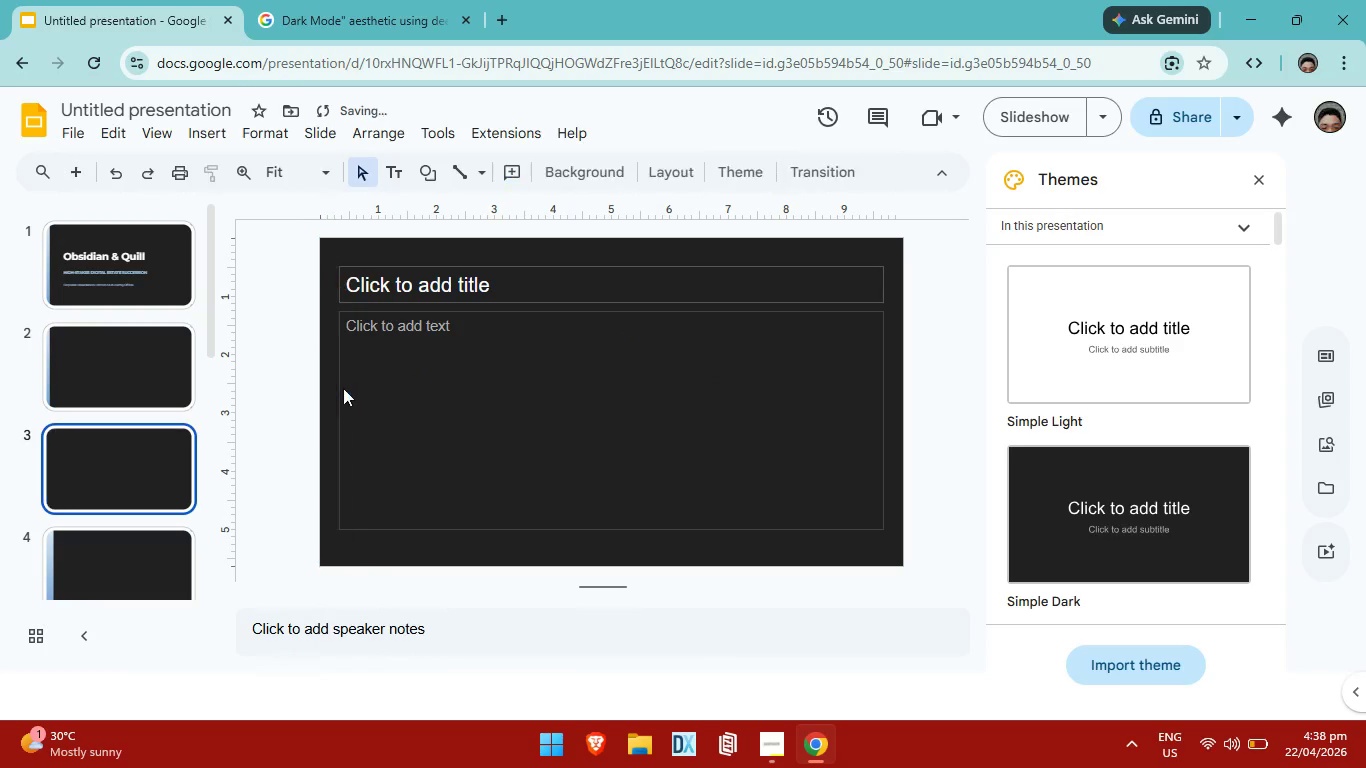 
key(Backspace)
 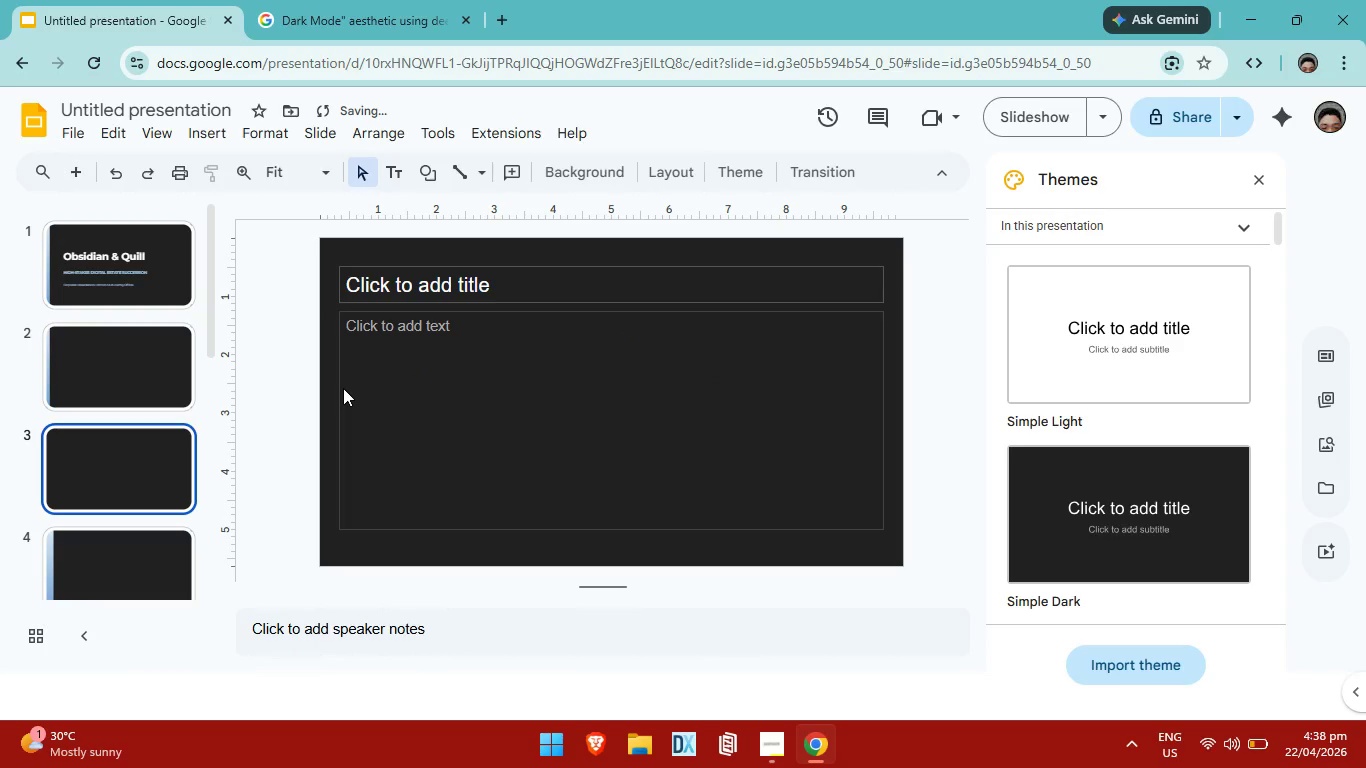 
key(Control+V)
 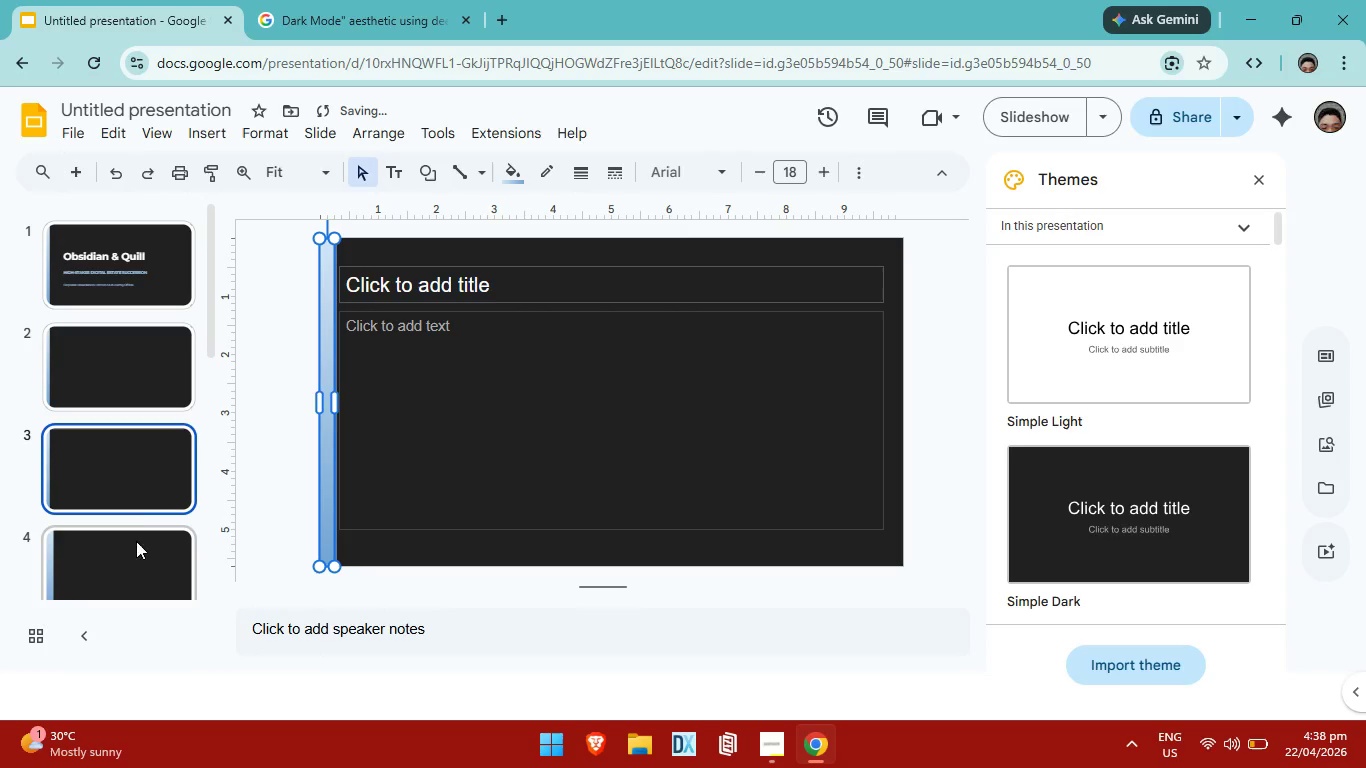 
scroll: coordinate [139, 518], scroll_direction: down, amount: 2.0
 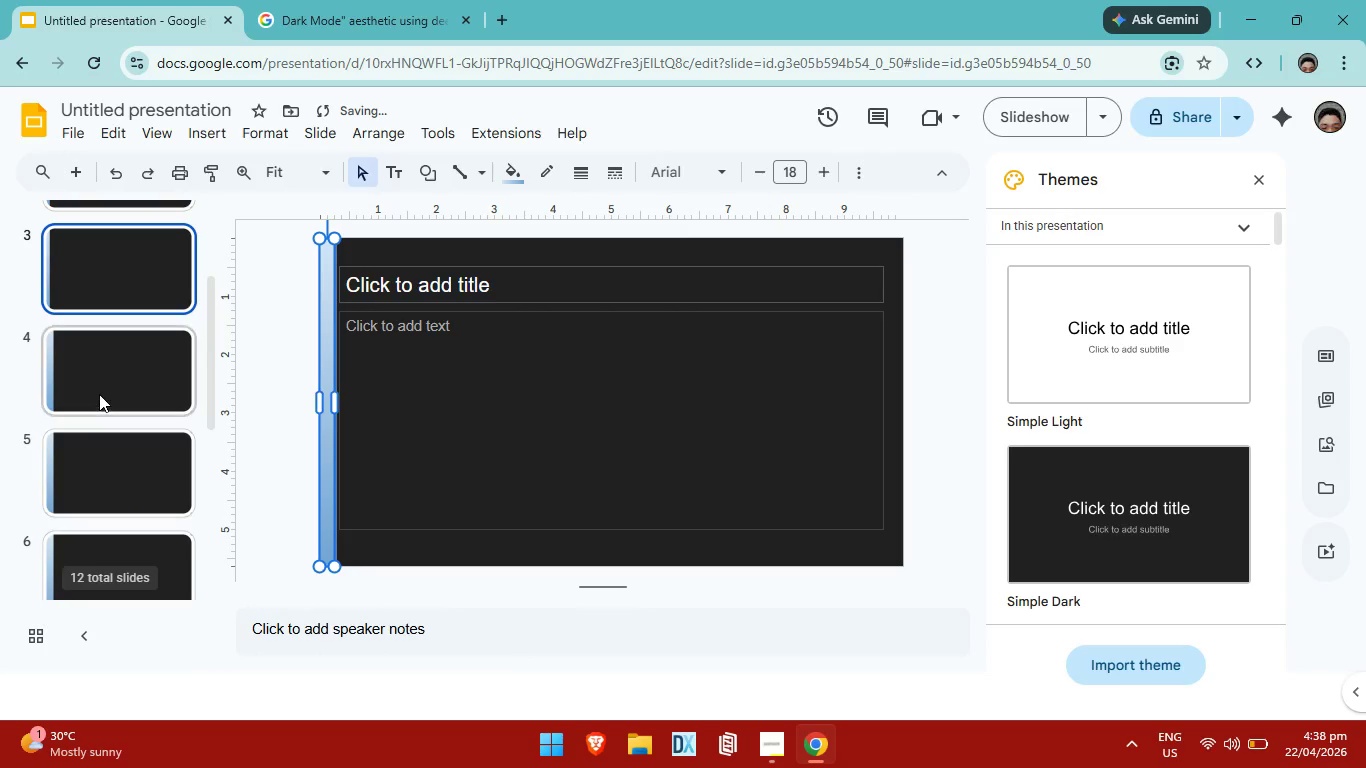 
left_click([99, 394])
 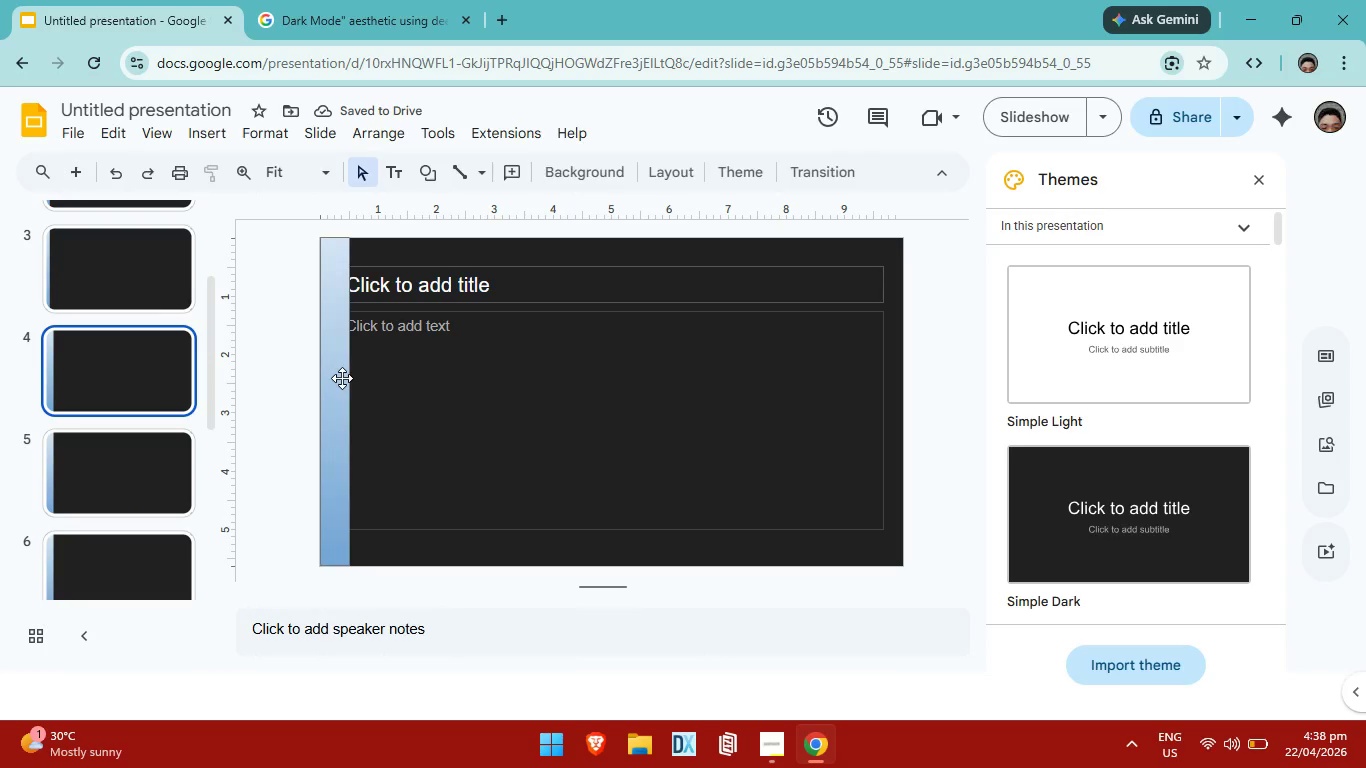 
left_click([342, 378])
 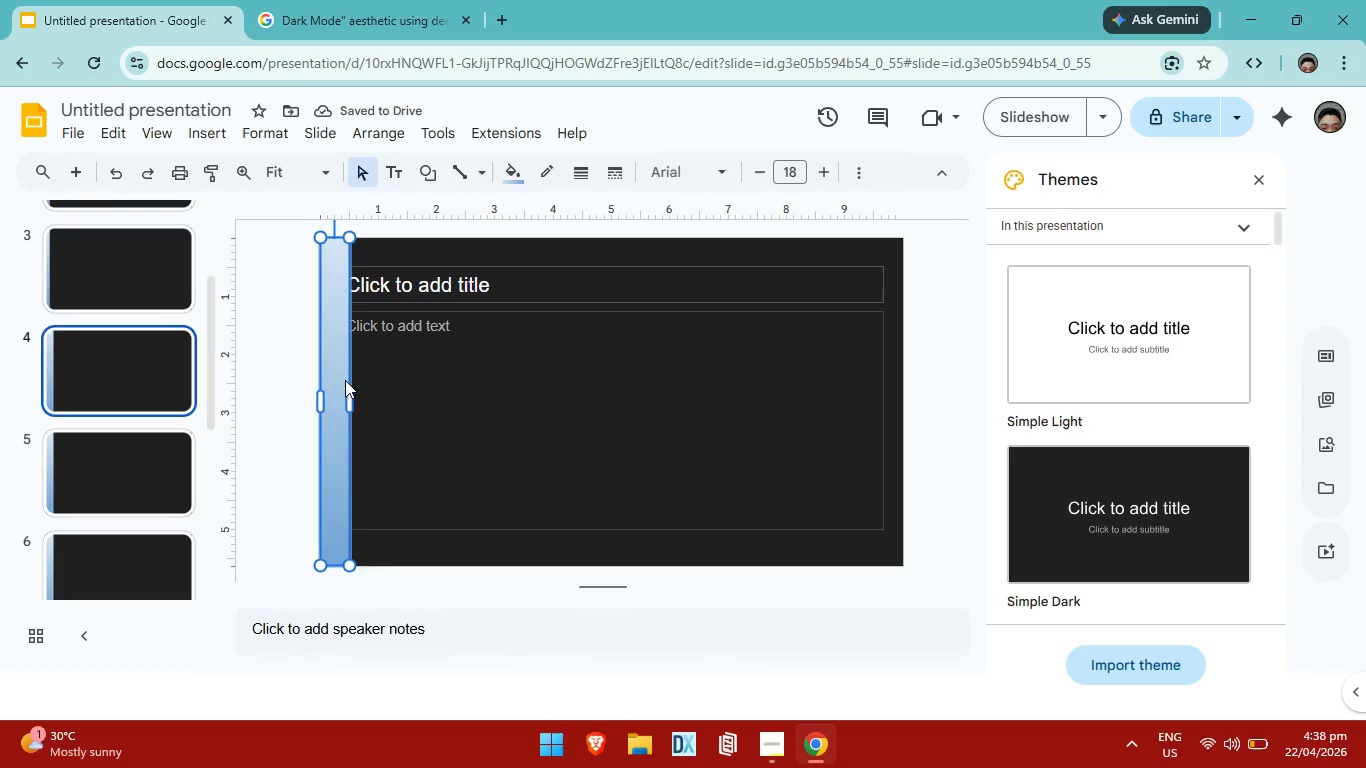 
key(Backspace)
 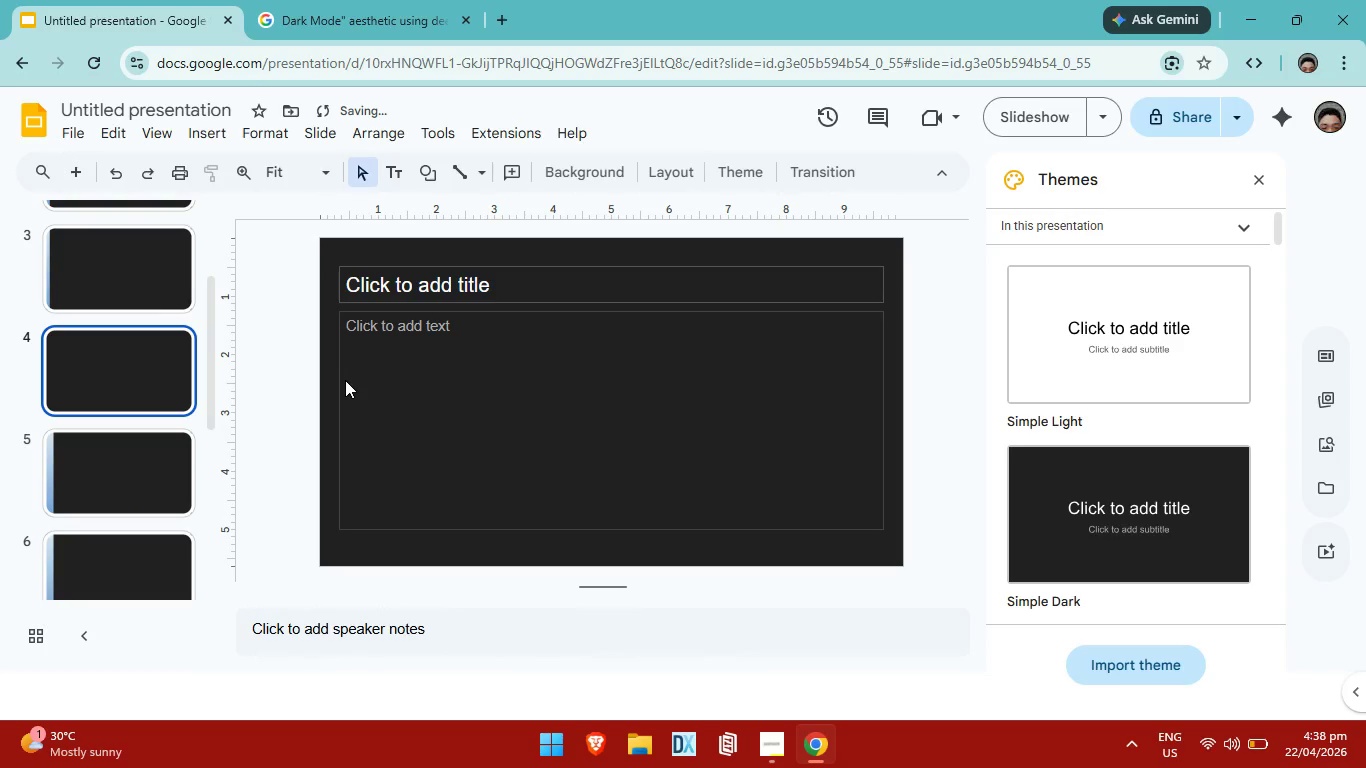 
key(Control+ControlLeft)
 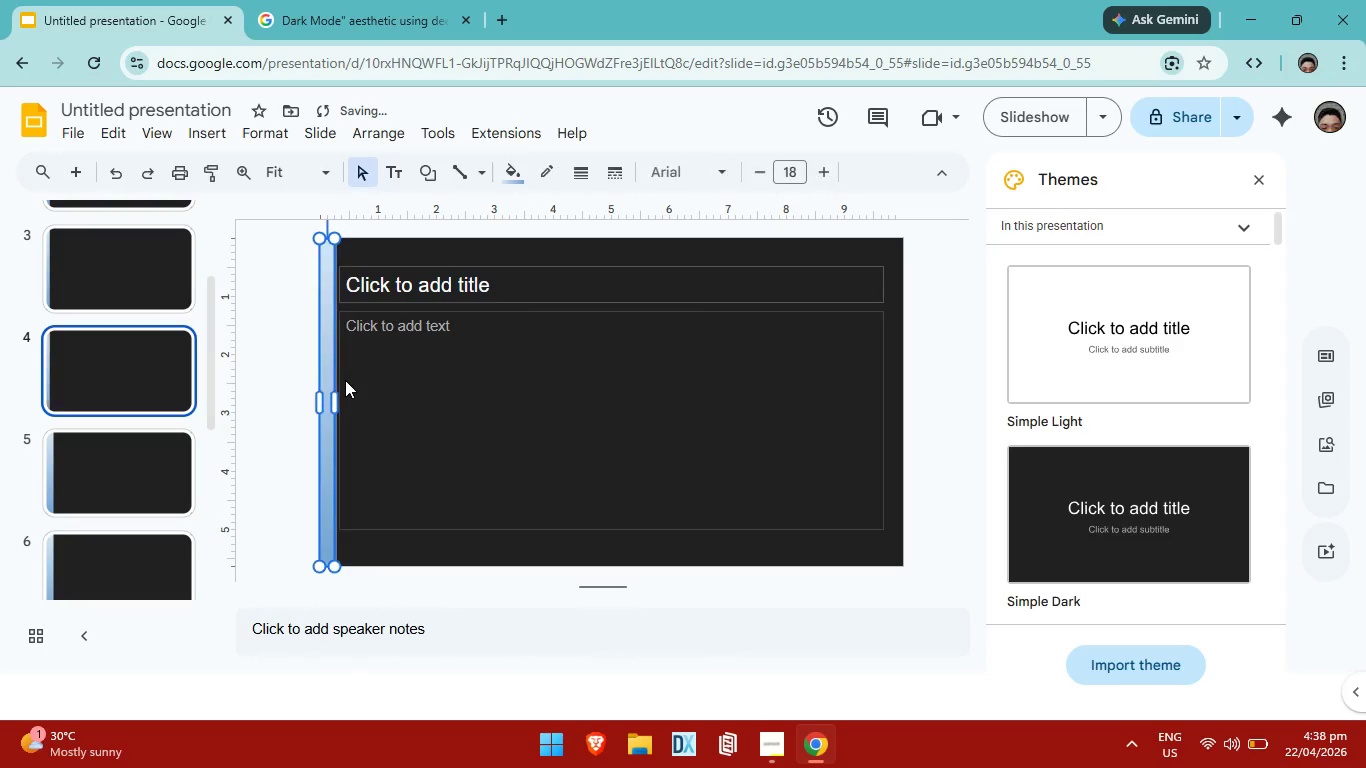 
key(Control+V)
 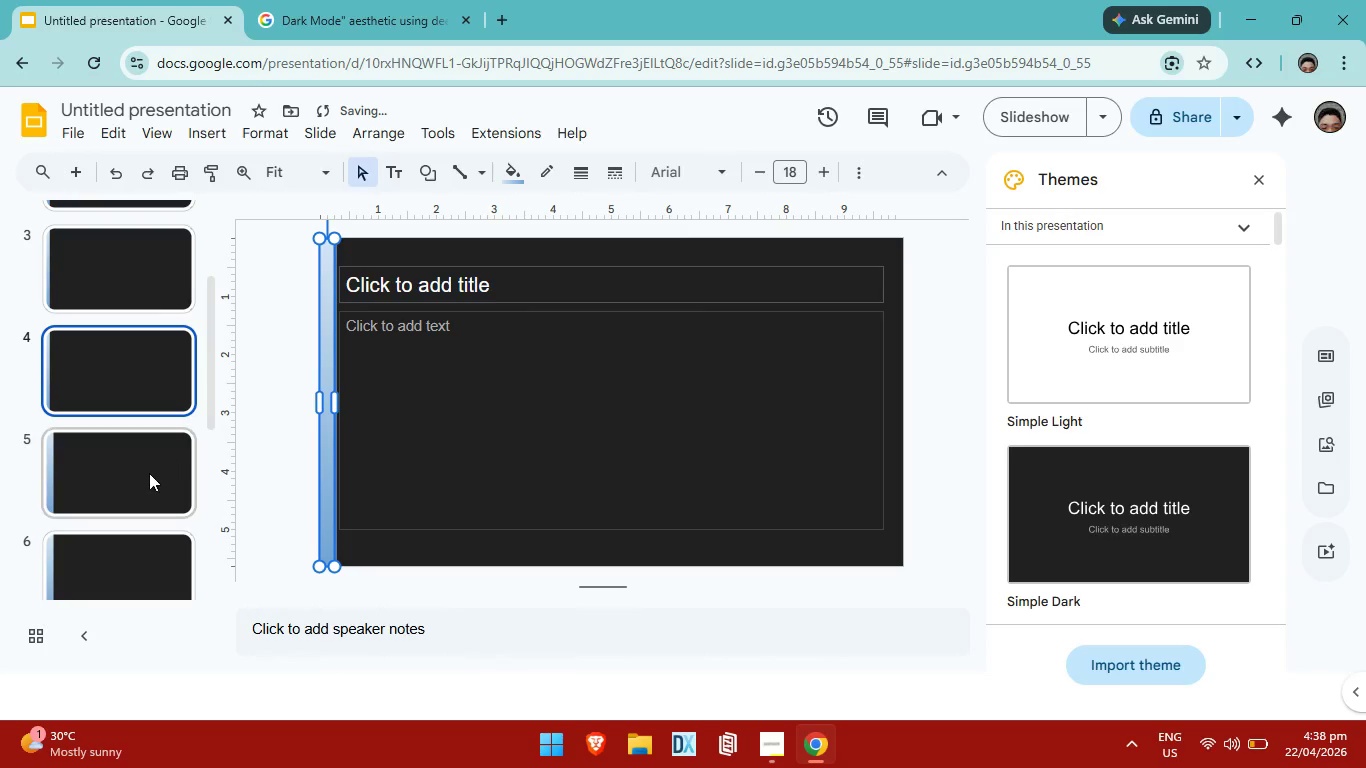 
left_click([149, 473])
 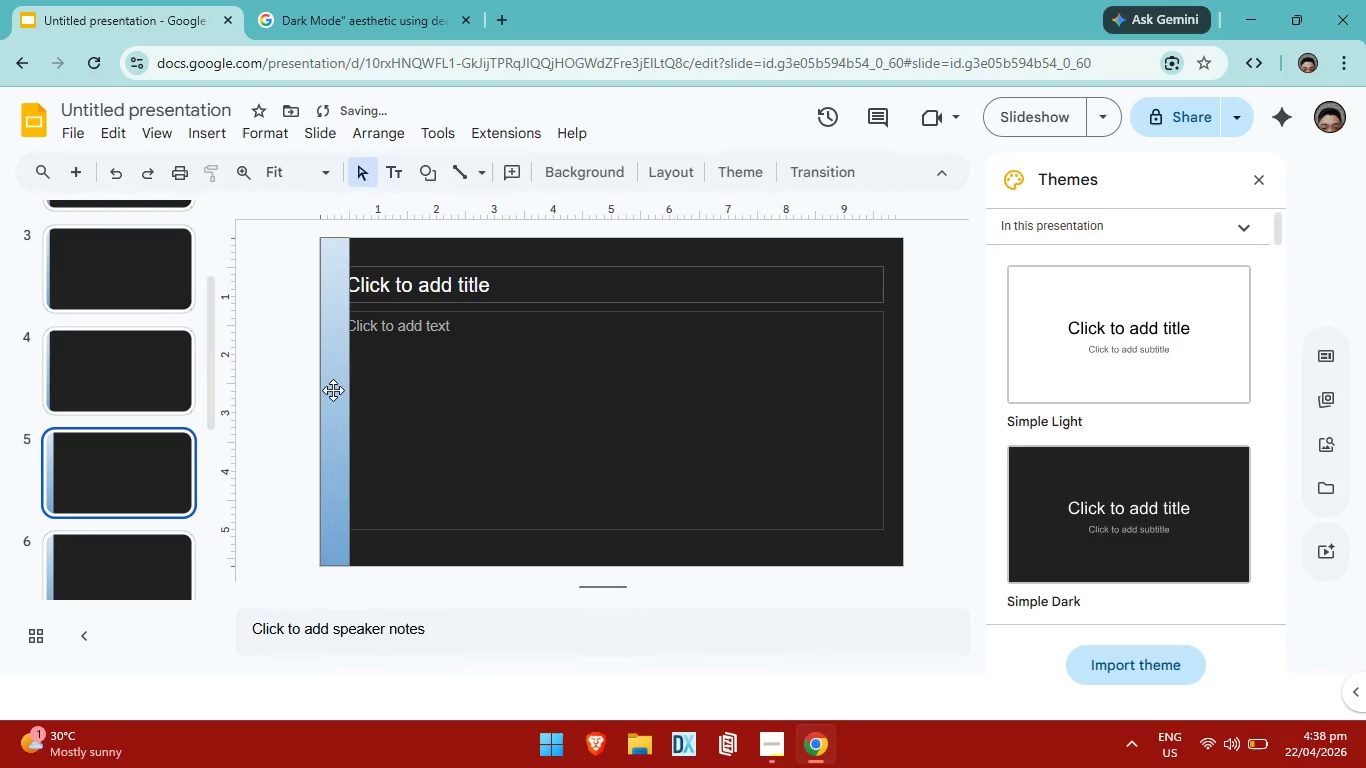 
left_click([333, 390])
 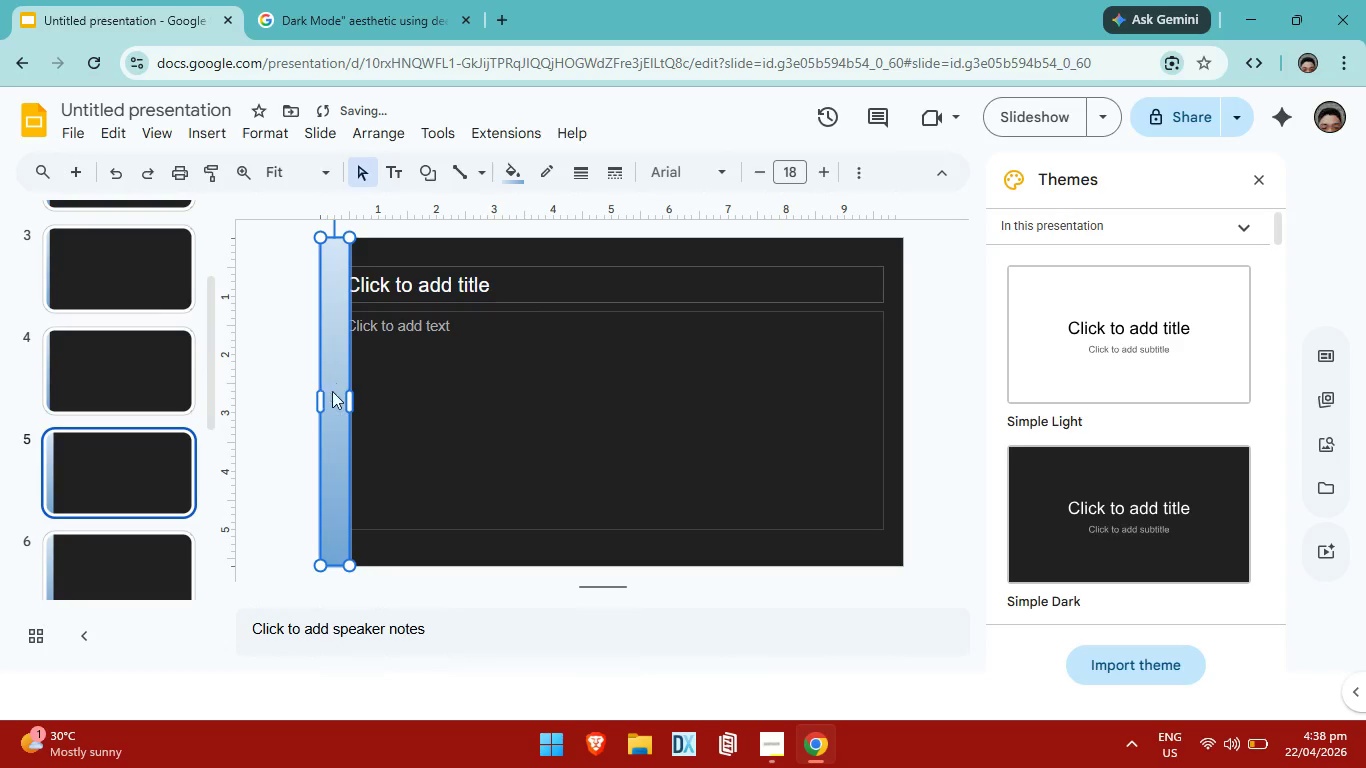 
key(Backspace)
 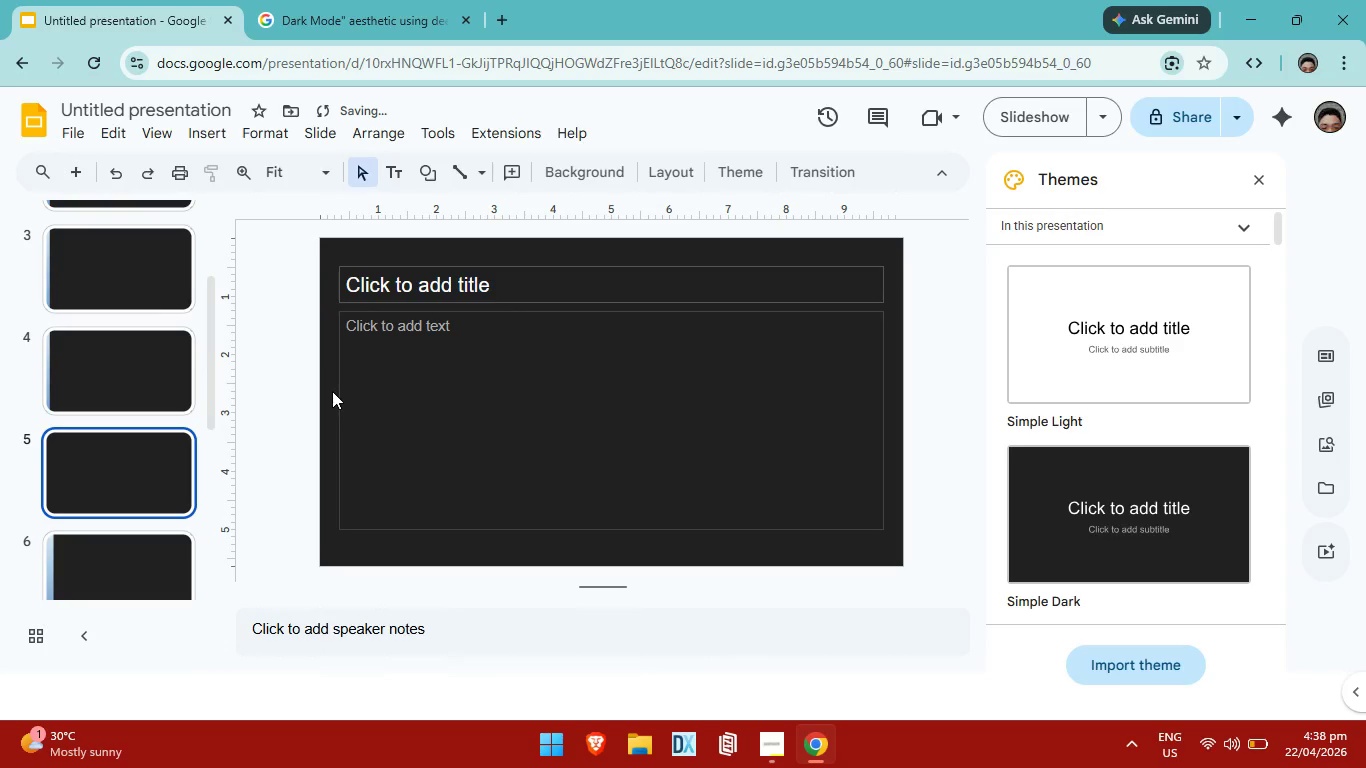 
key(Control+ControlLeft)
 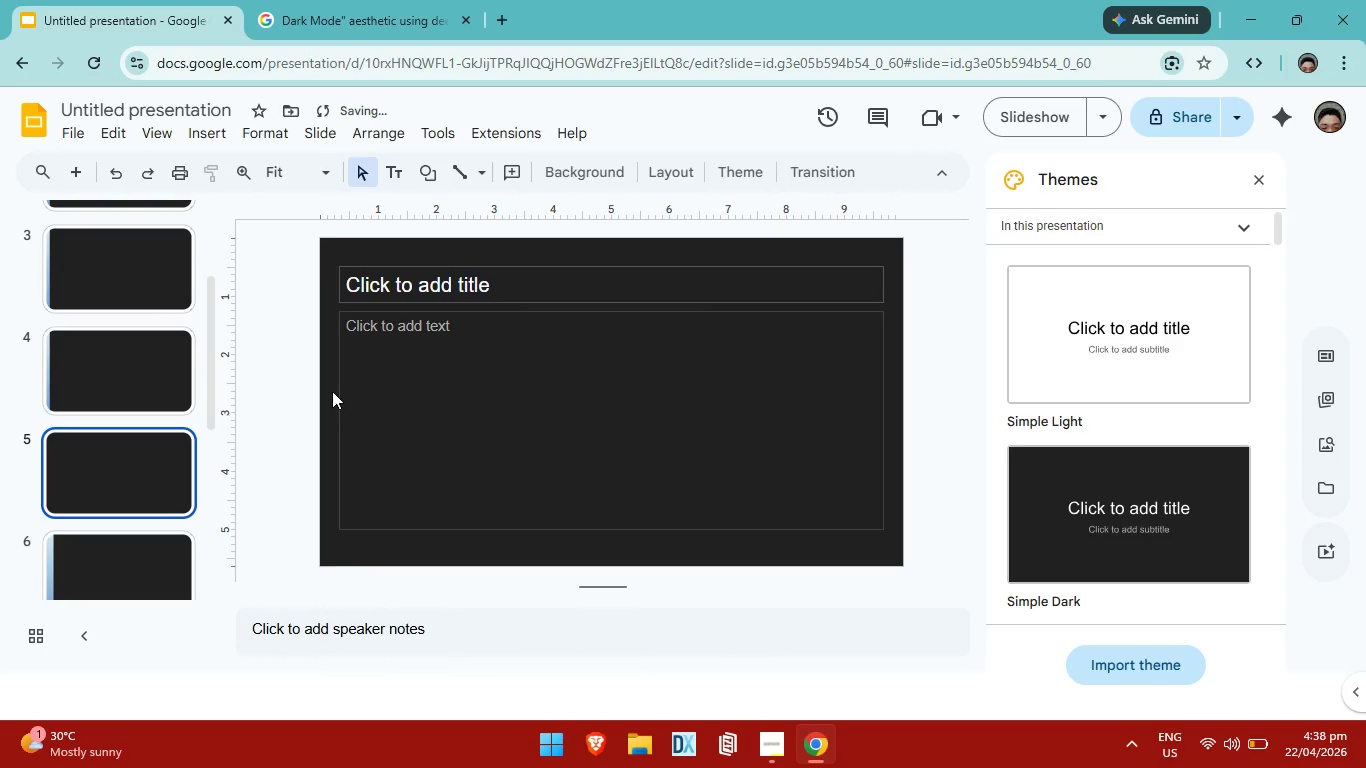 
key(Control+V)
 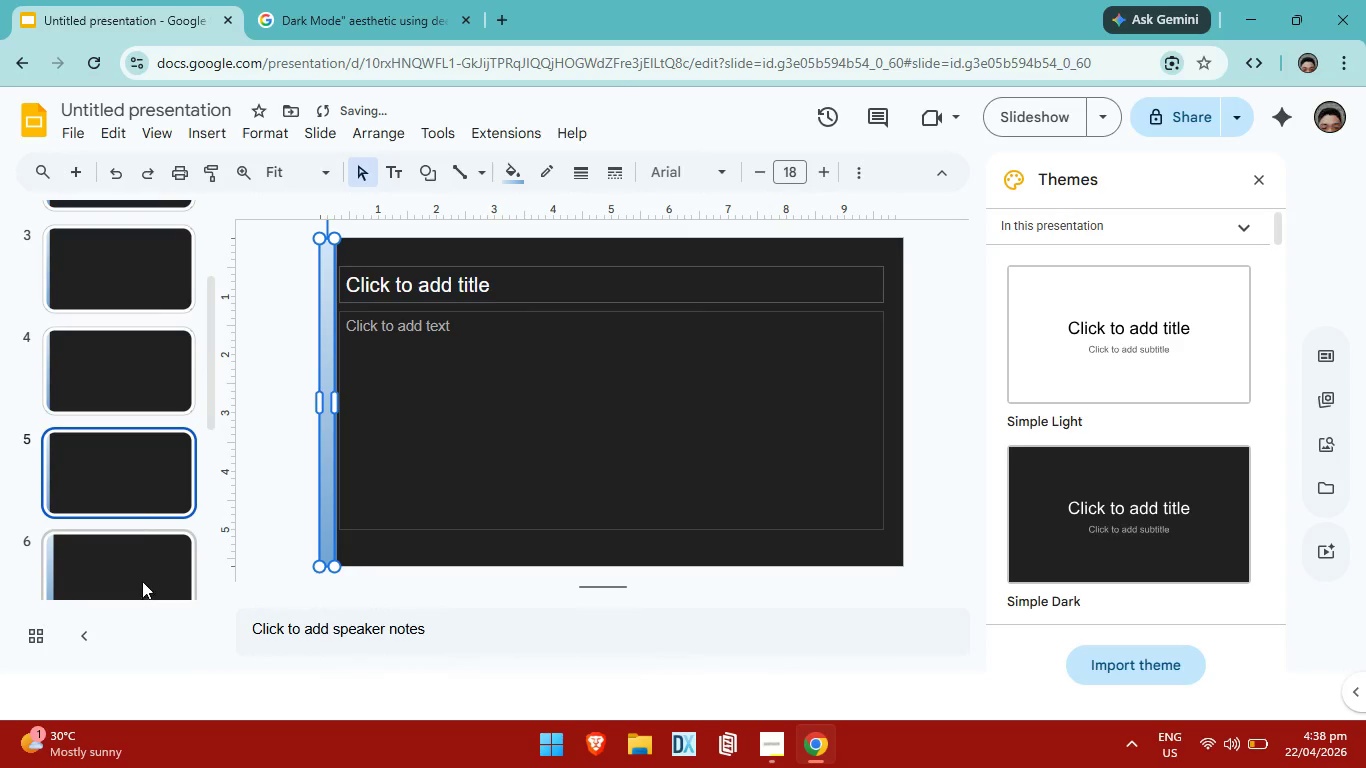 
scroll: coordinate [138, 500], scroll_direction: down, amount: 3.0
 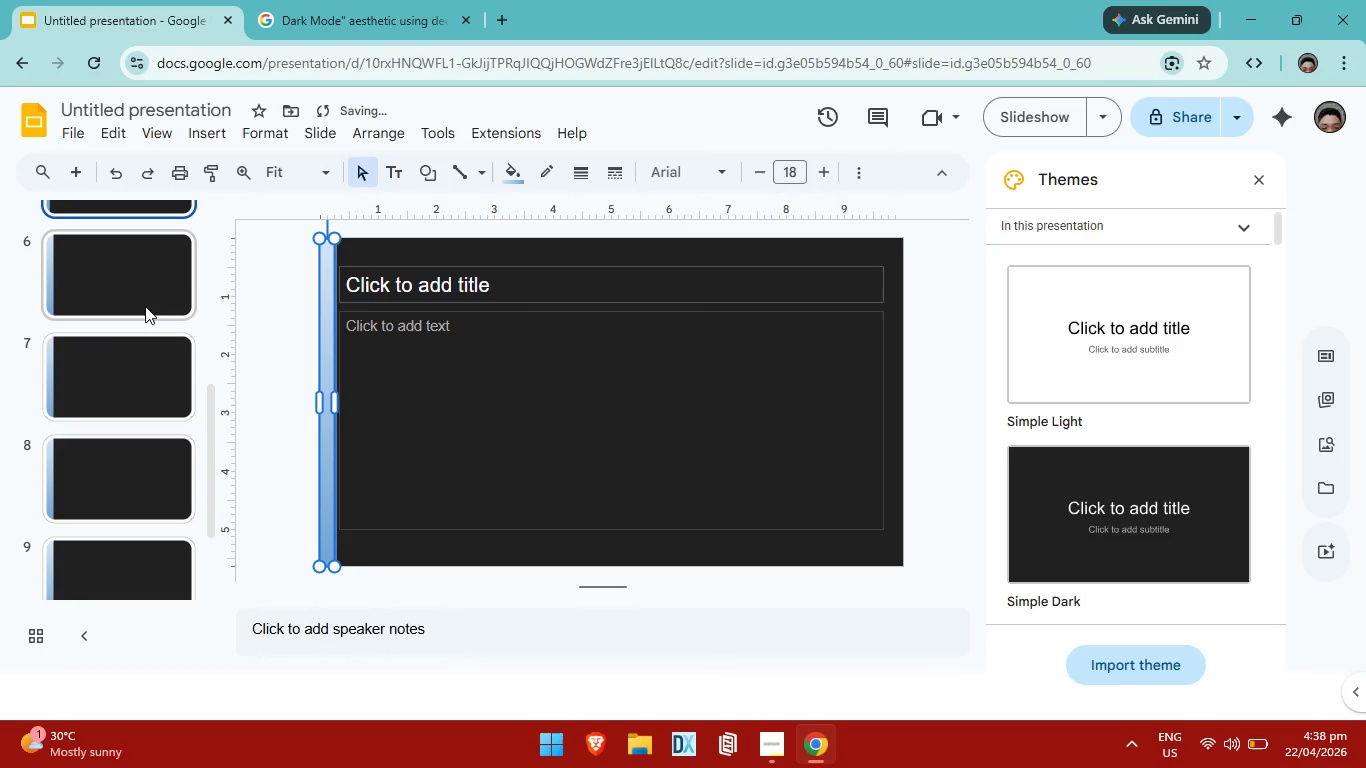 
scroll: coordinate [145, 297], scroll_direction: up, amount: 1.0
 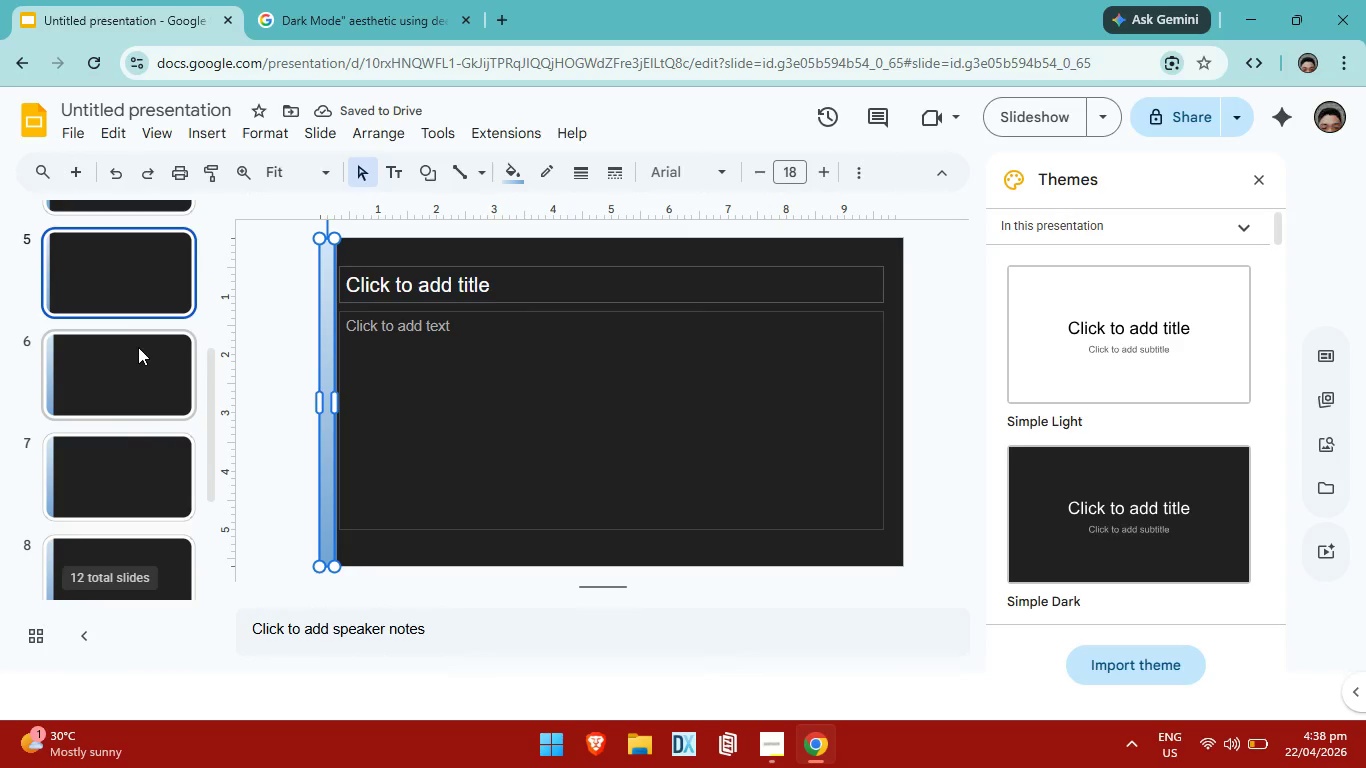 
left_click([138, 347])
 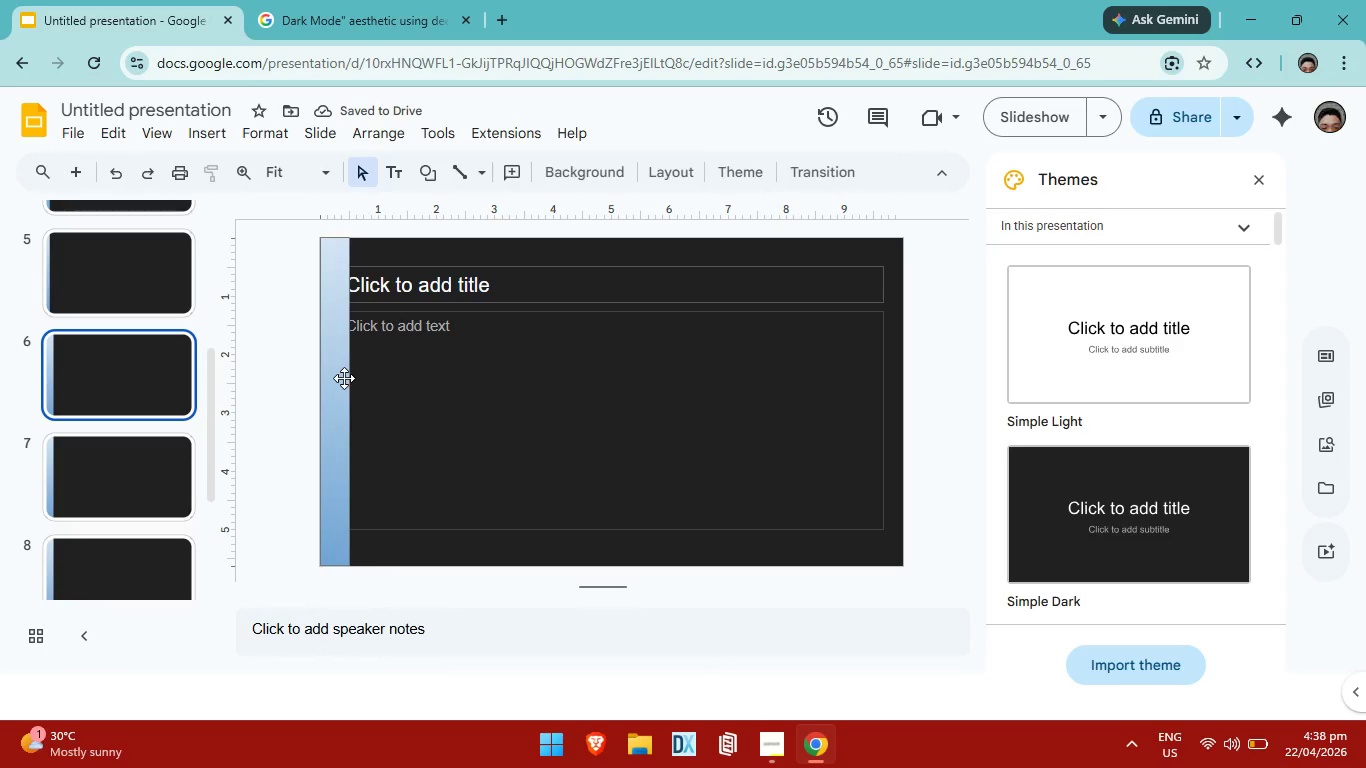 
left_click([344, 378])
 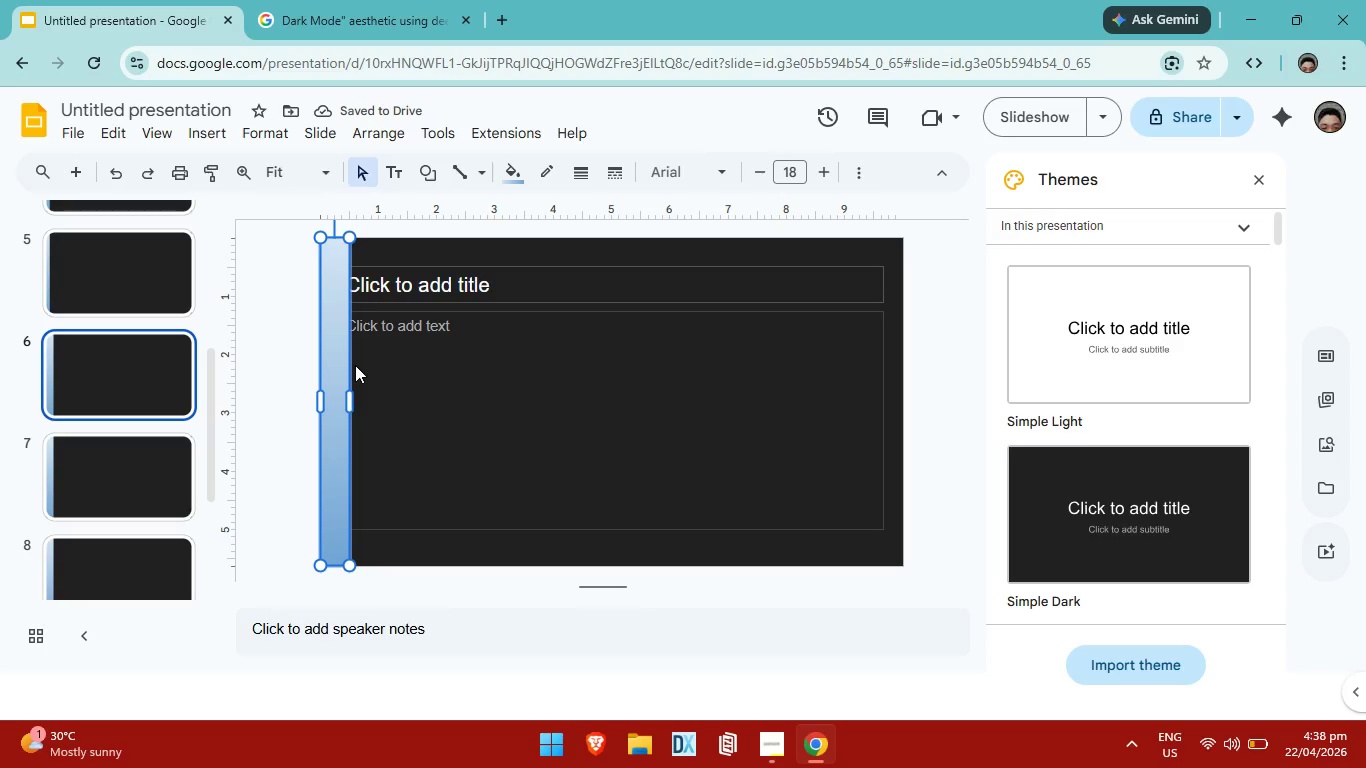 
key(Backspace)
 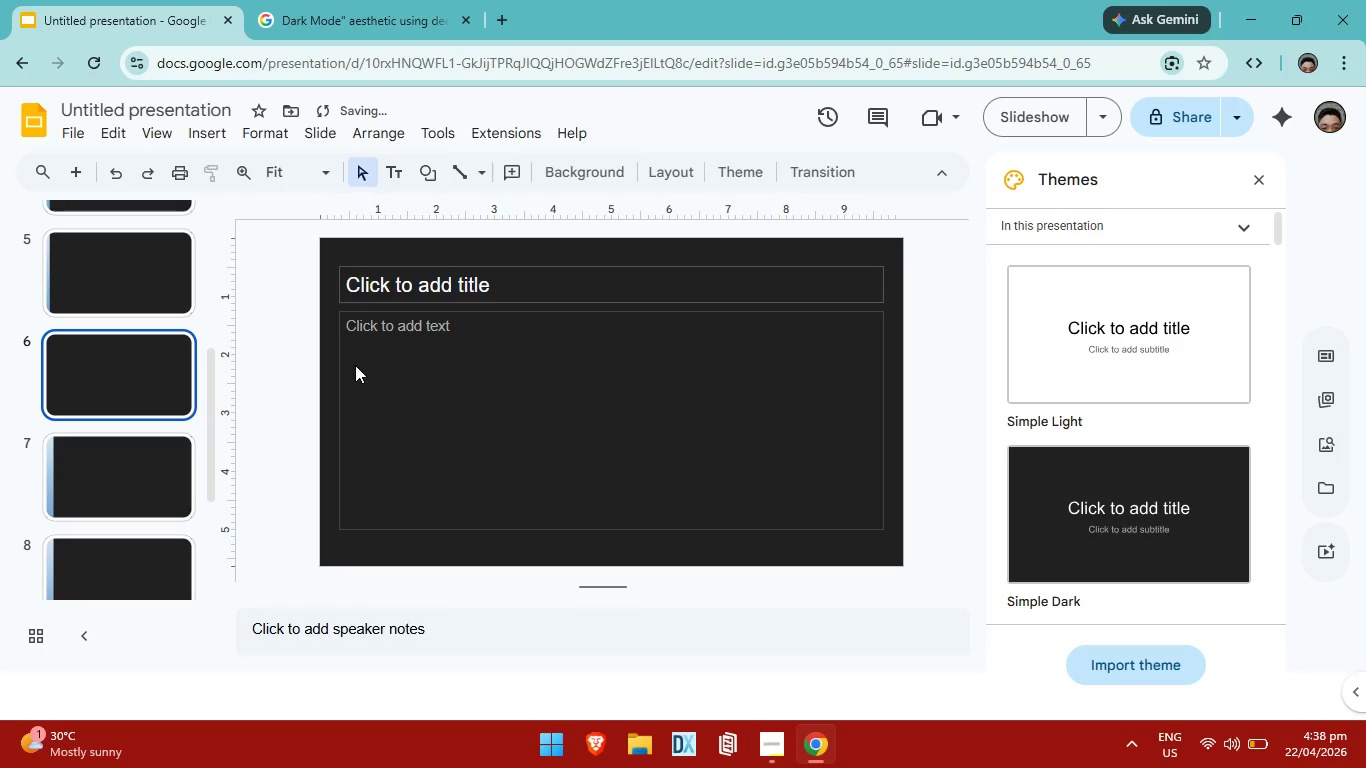 
key(Control+ControlLeft)
 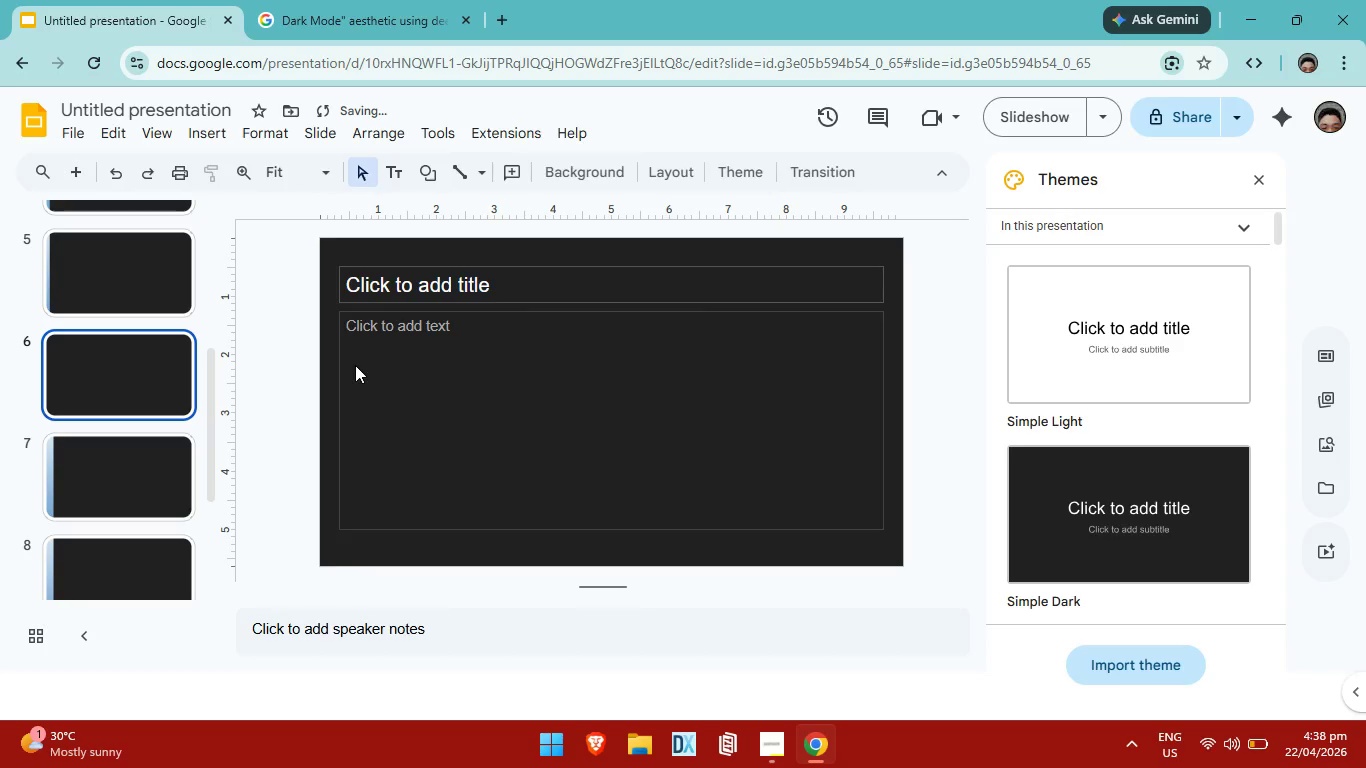 
key(Control+V)
 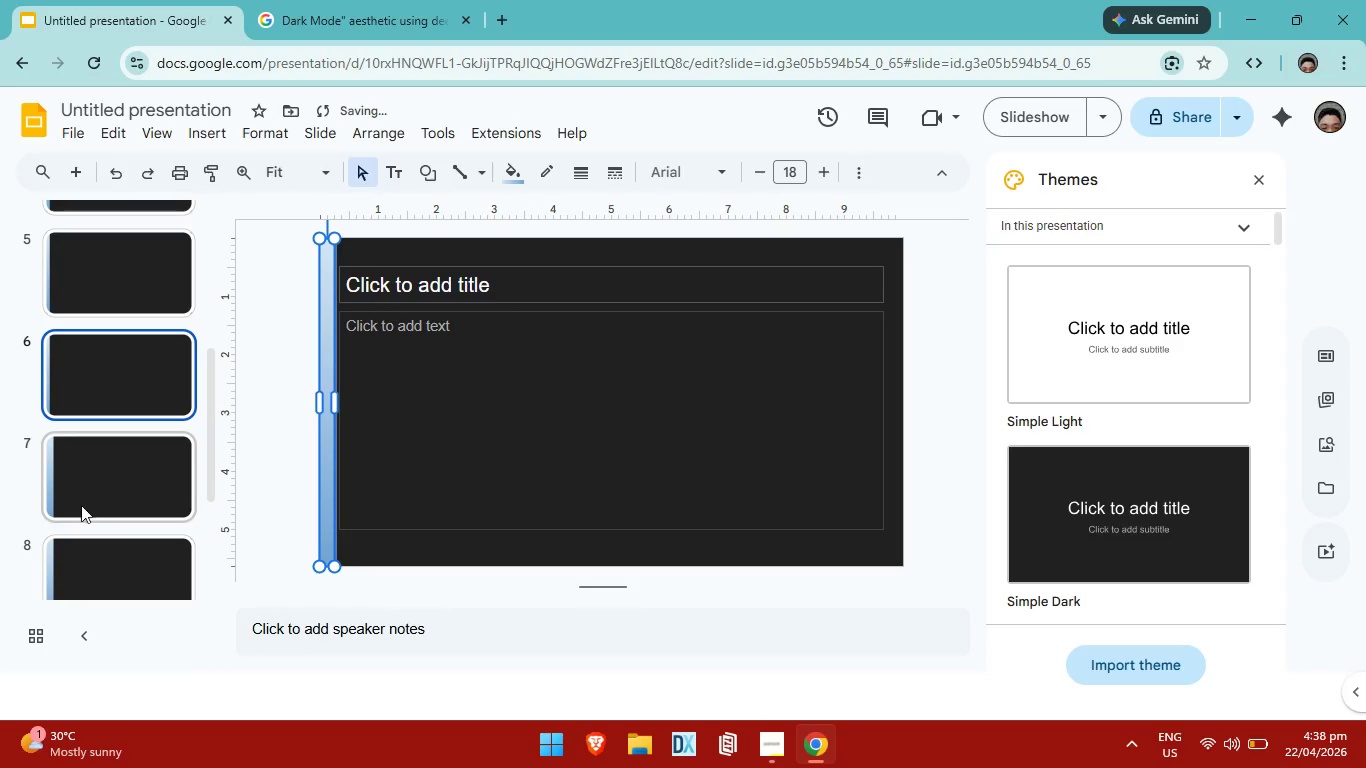 
left_click([108, 478])
 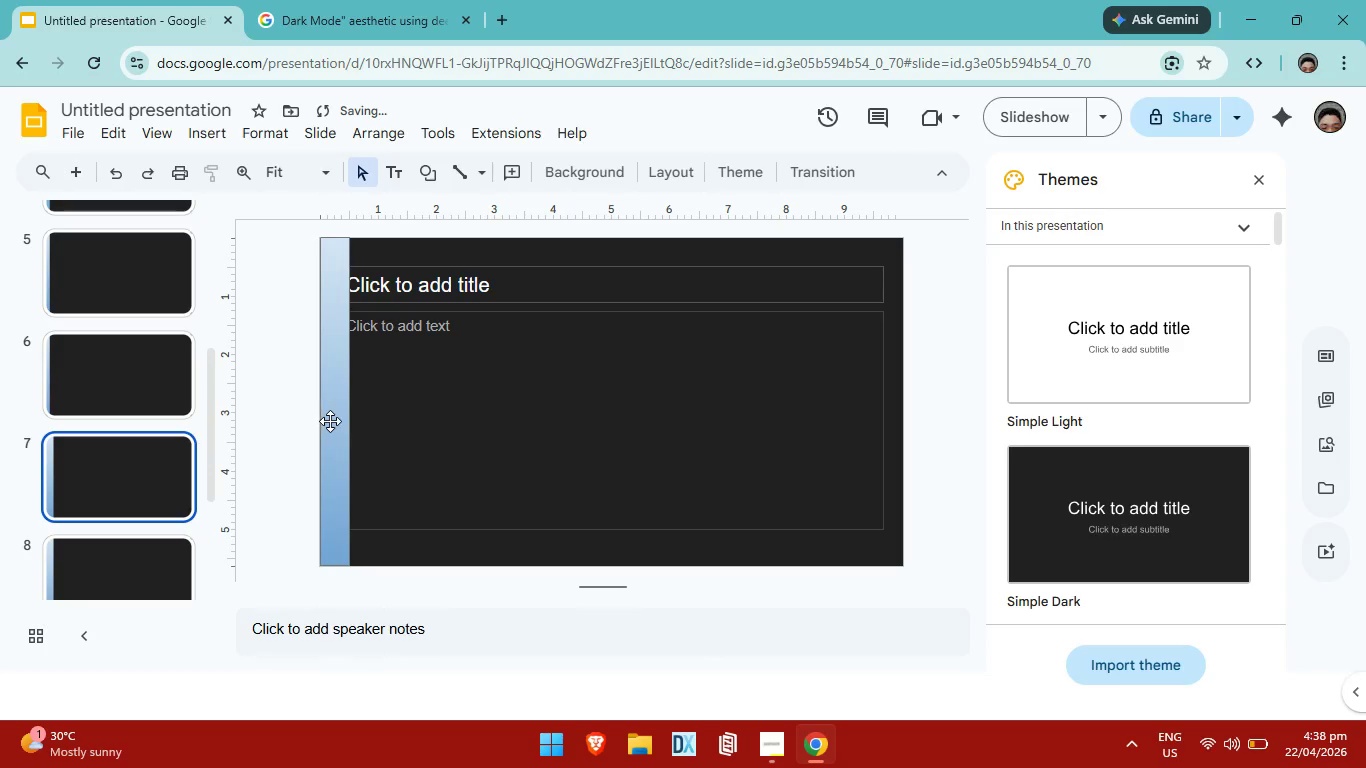 
left_click([330, 421])
 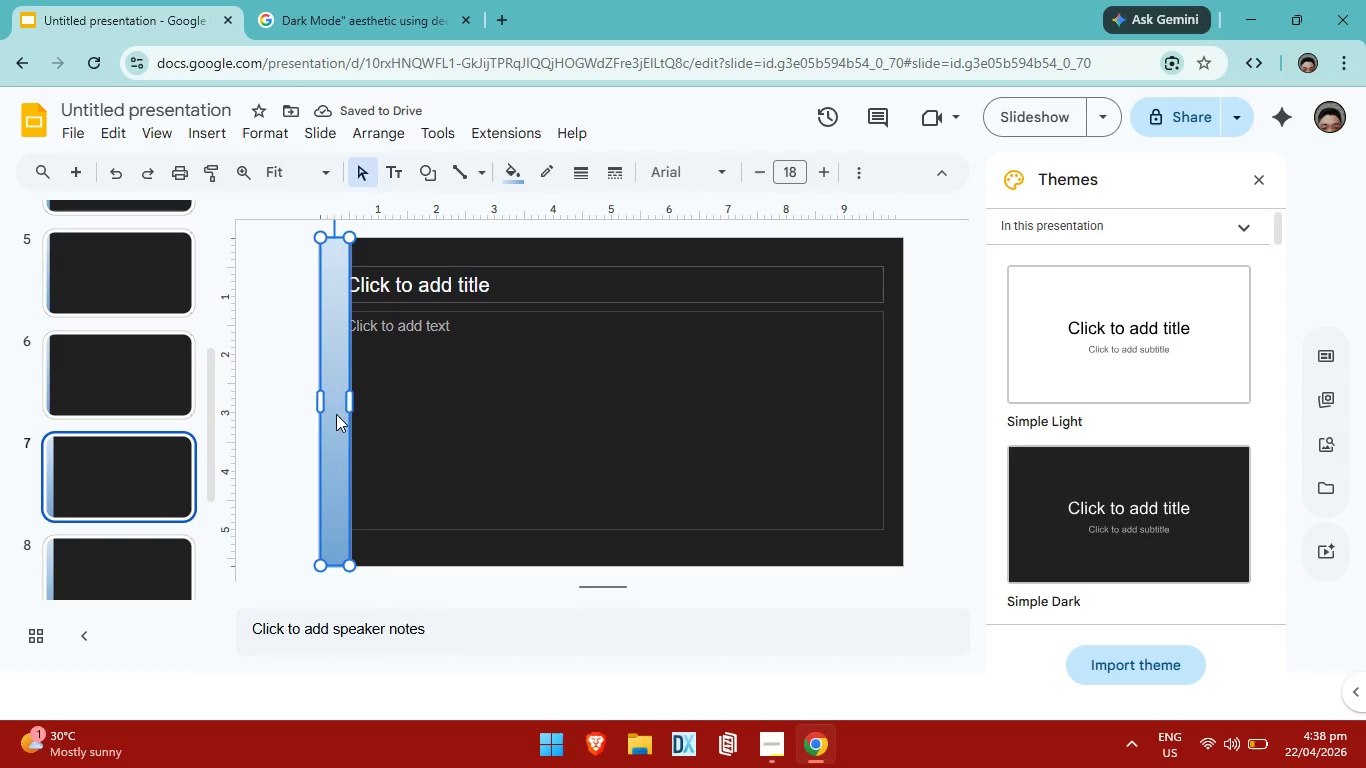 
key(Backspace)
 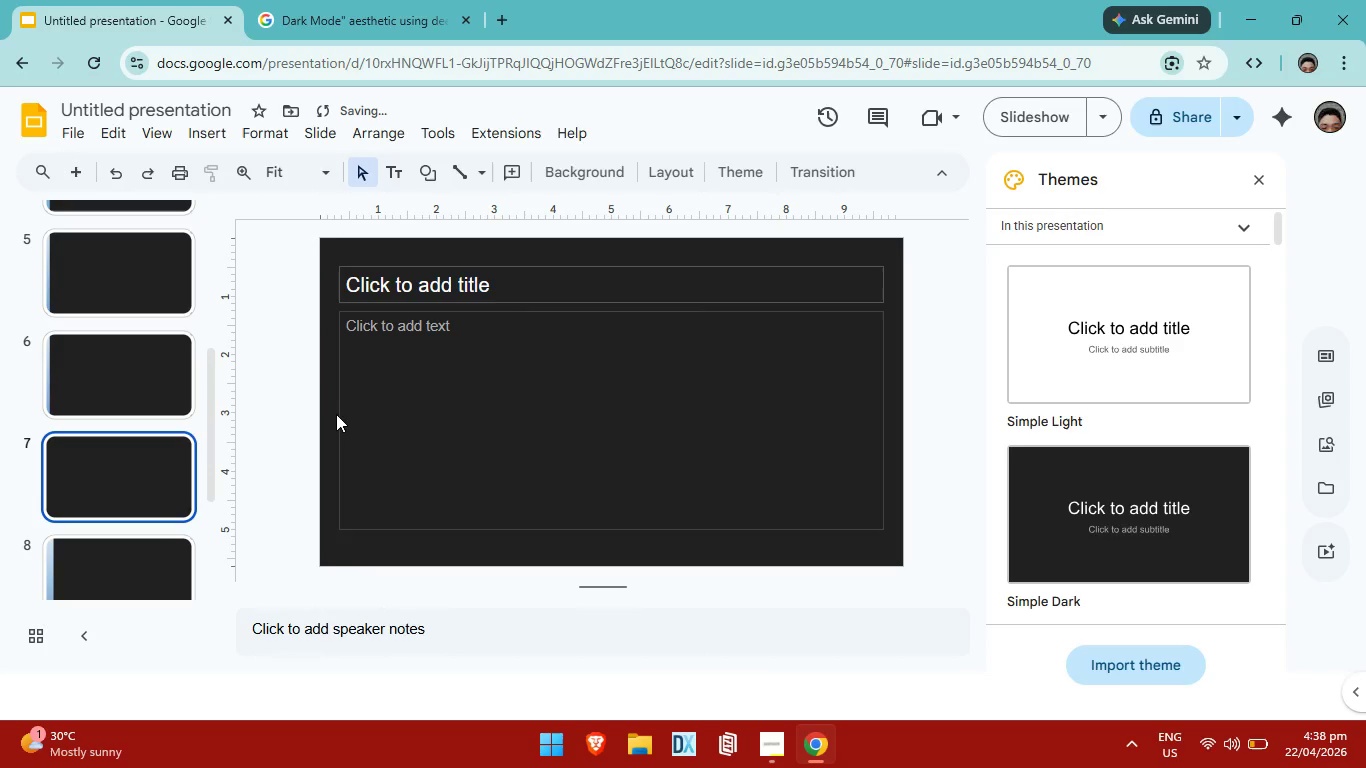 
key(Control+ControlLeft)
 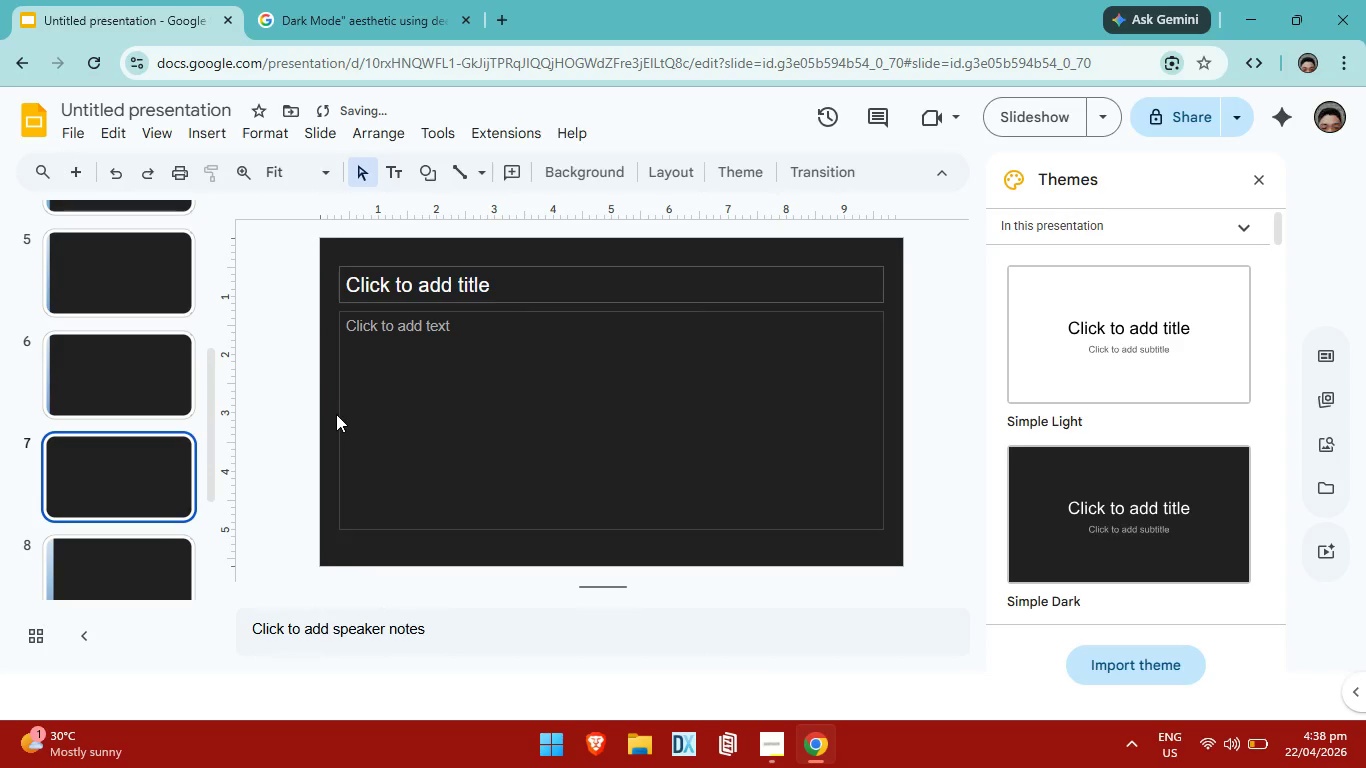 
key(Control+V)
 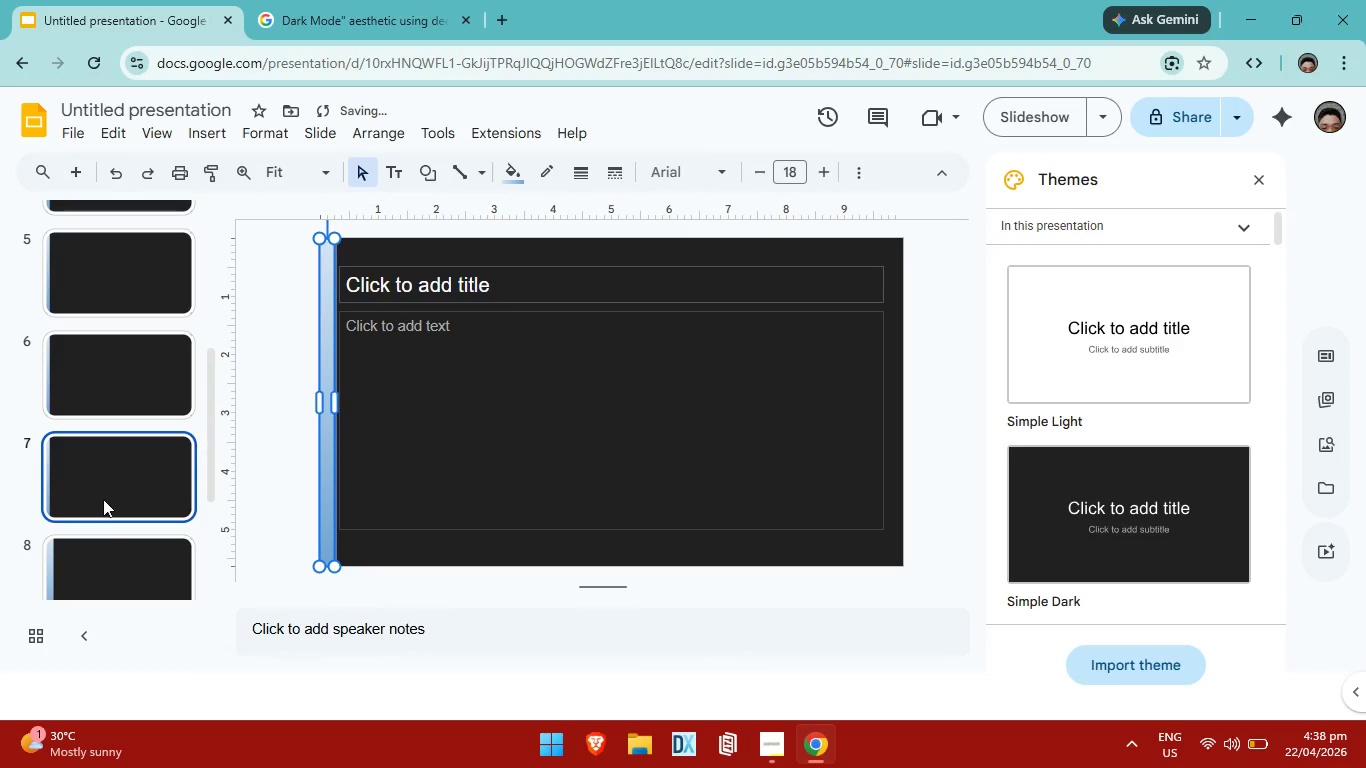 
scroll: coordinate [103, 499], scroll_direction: down, amount: 1.0
 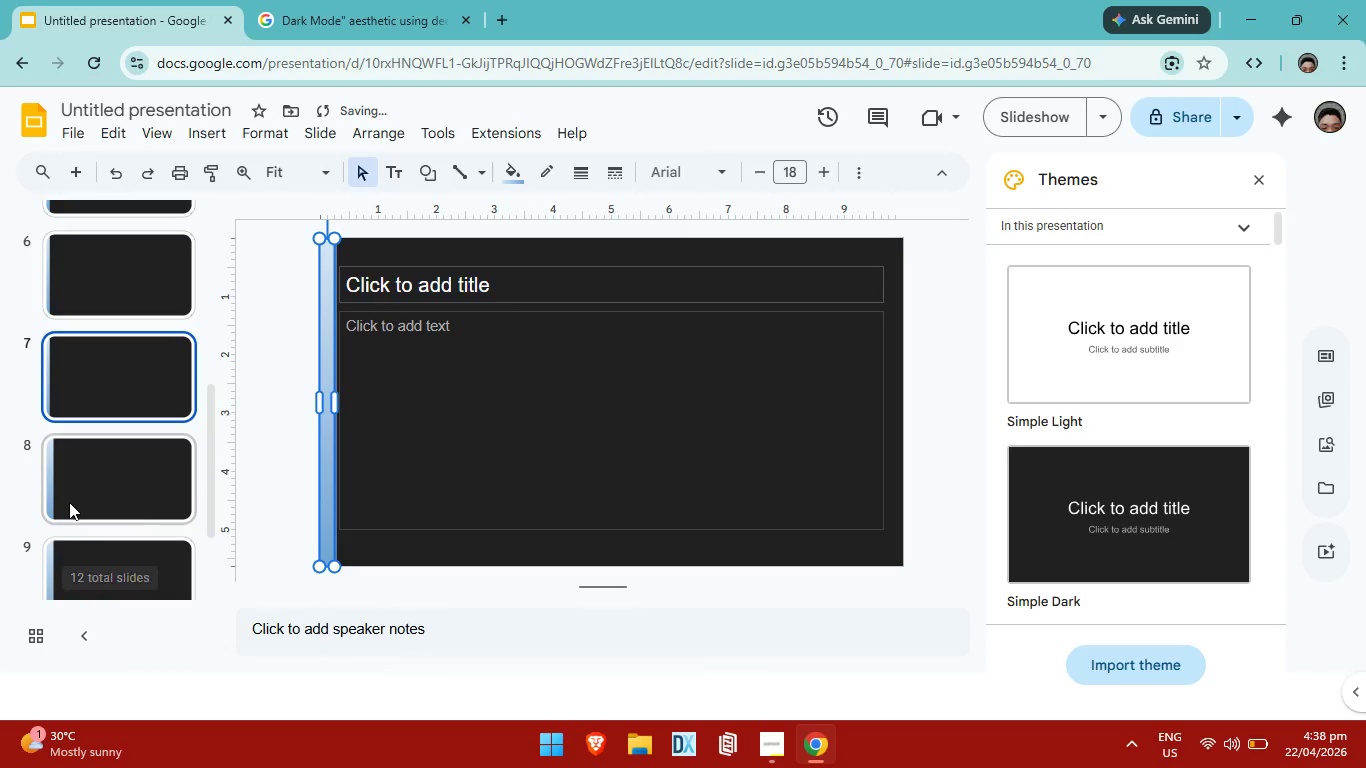 
left_click([70, 501])
 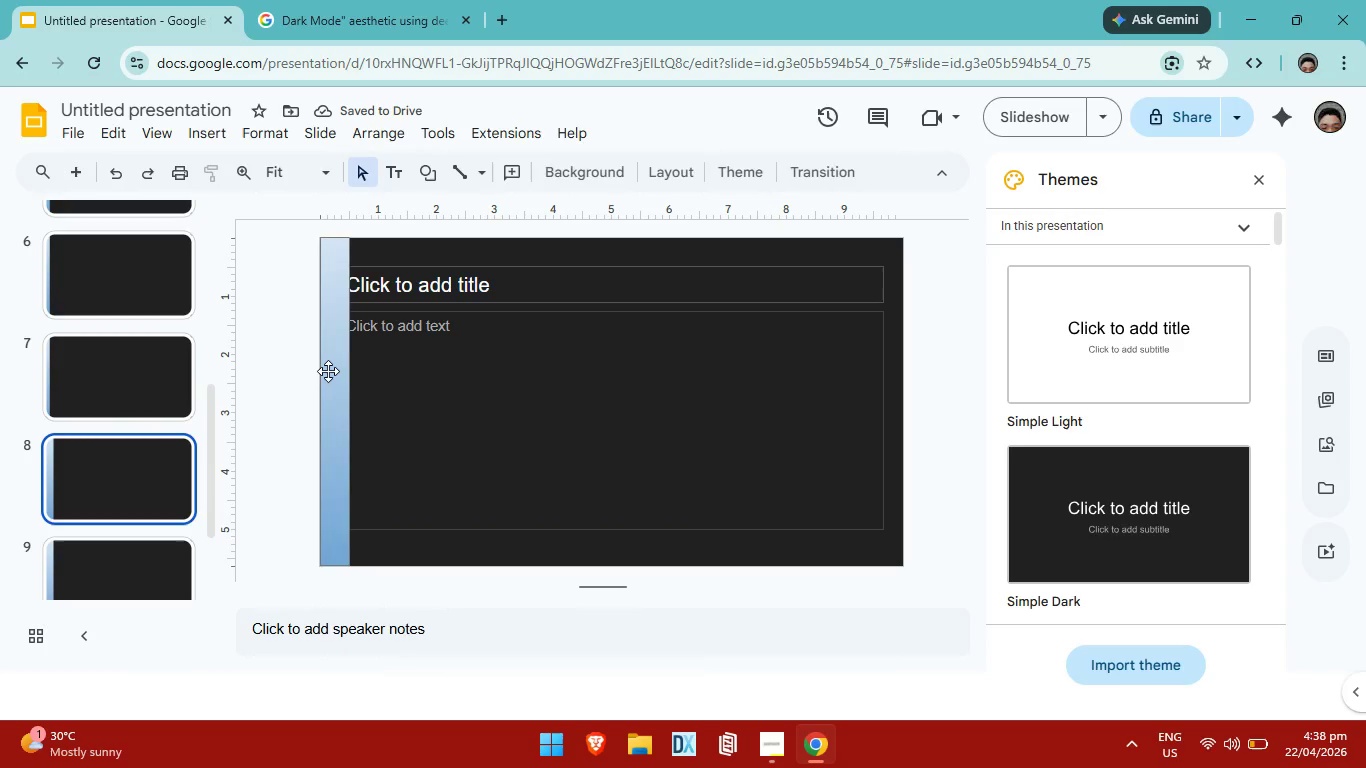 
left_click([328, 370])
 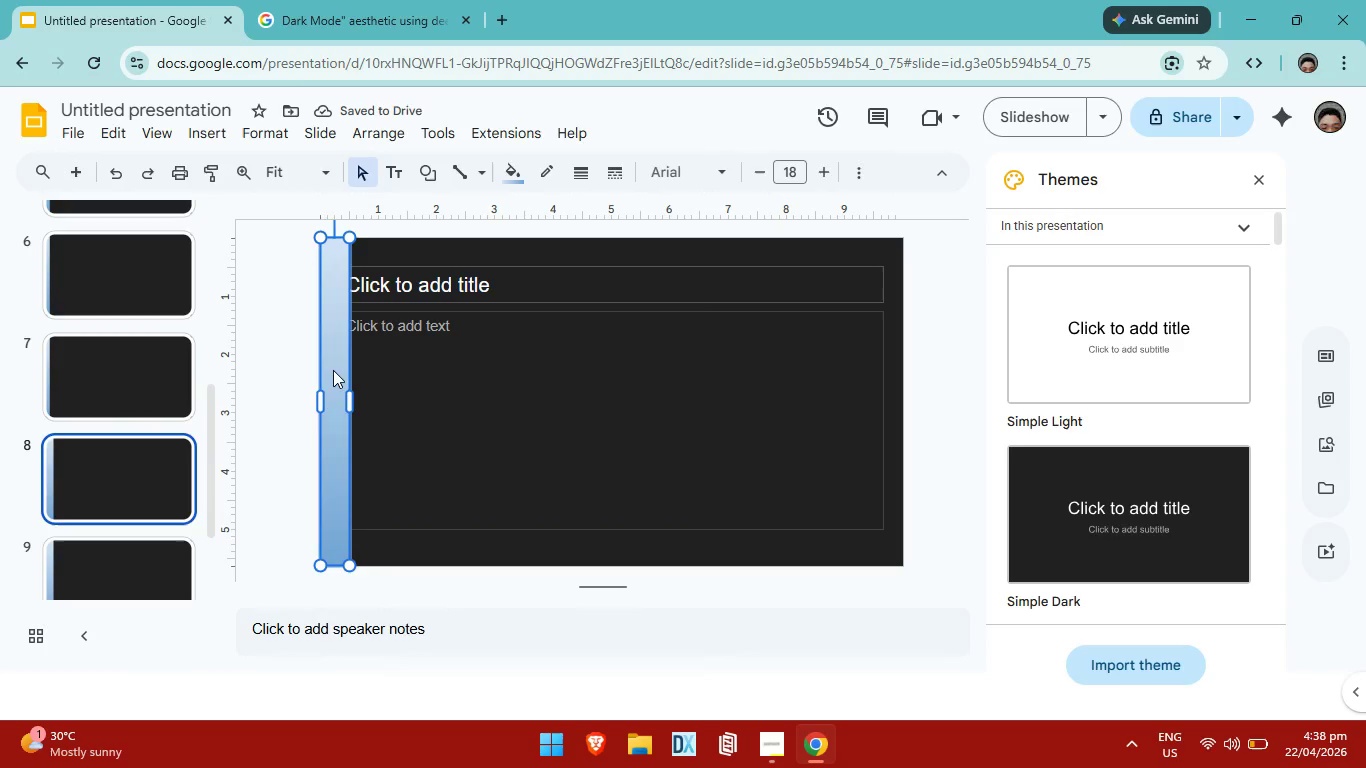 
key(Backspace)
 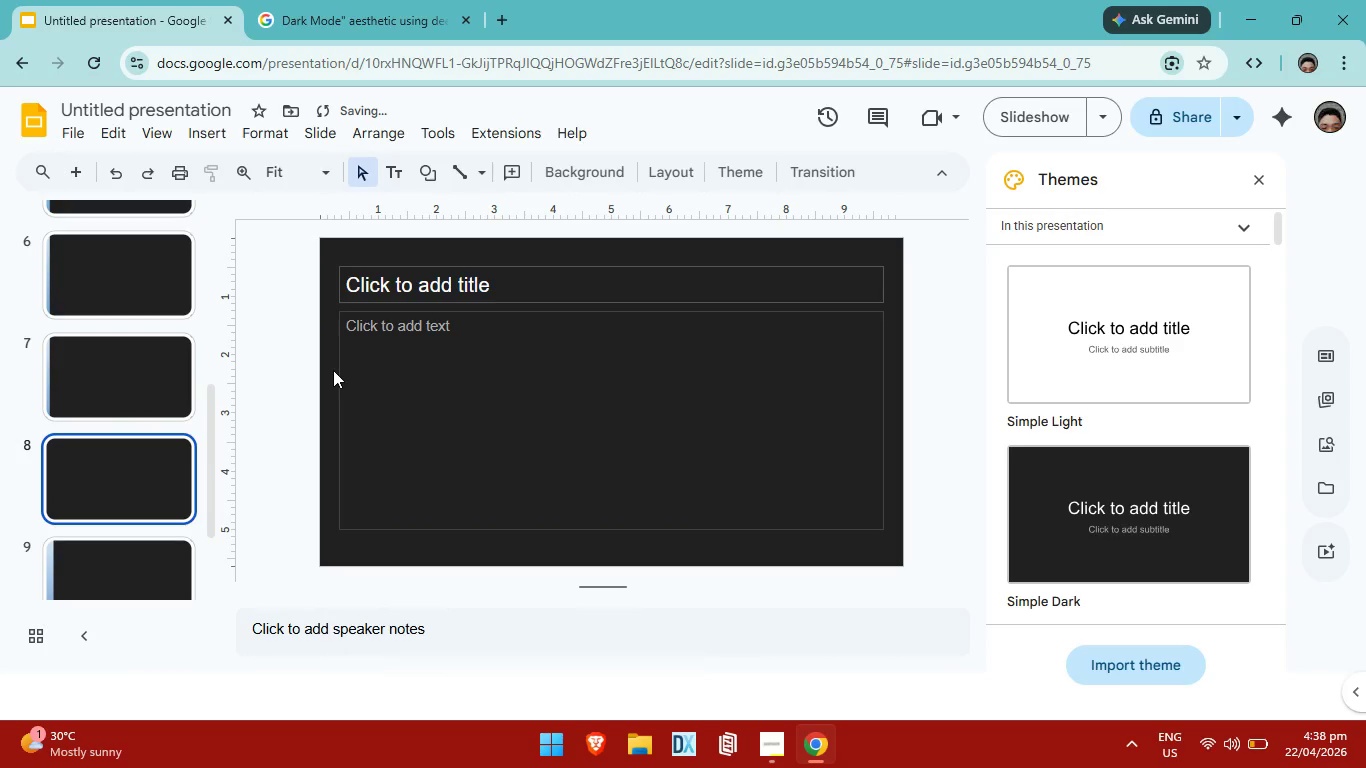 
key(Control+ControlLeft)
 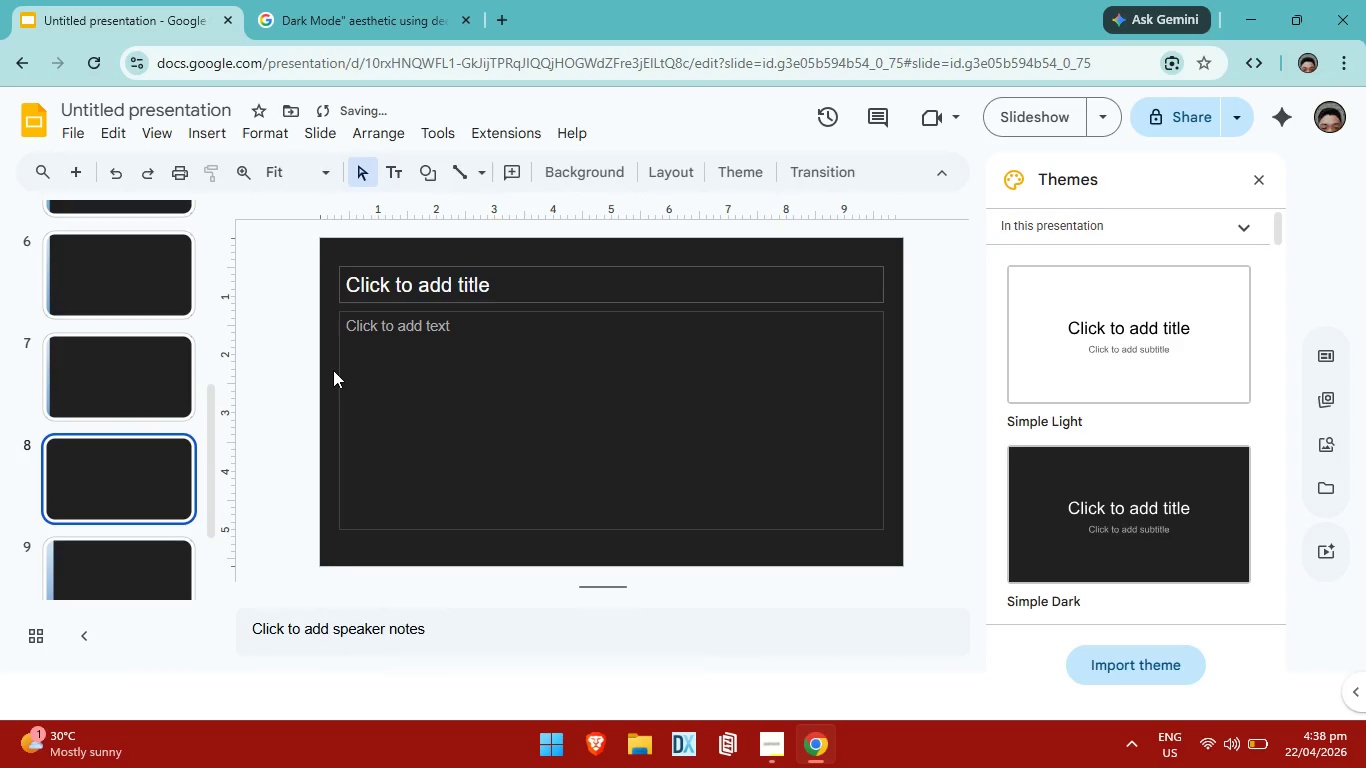 
key(Control+V)
 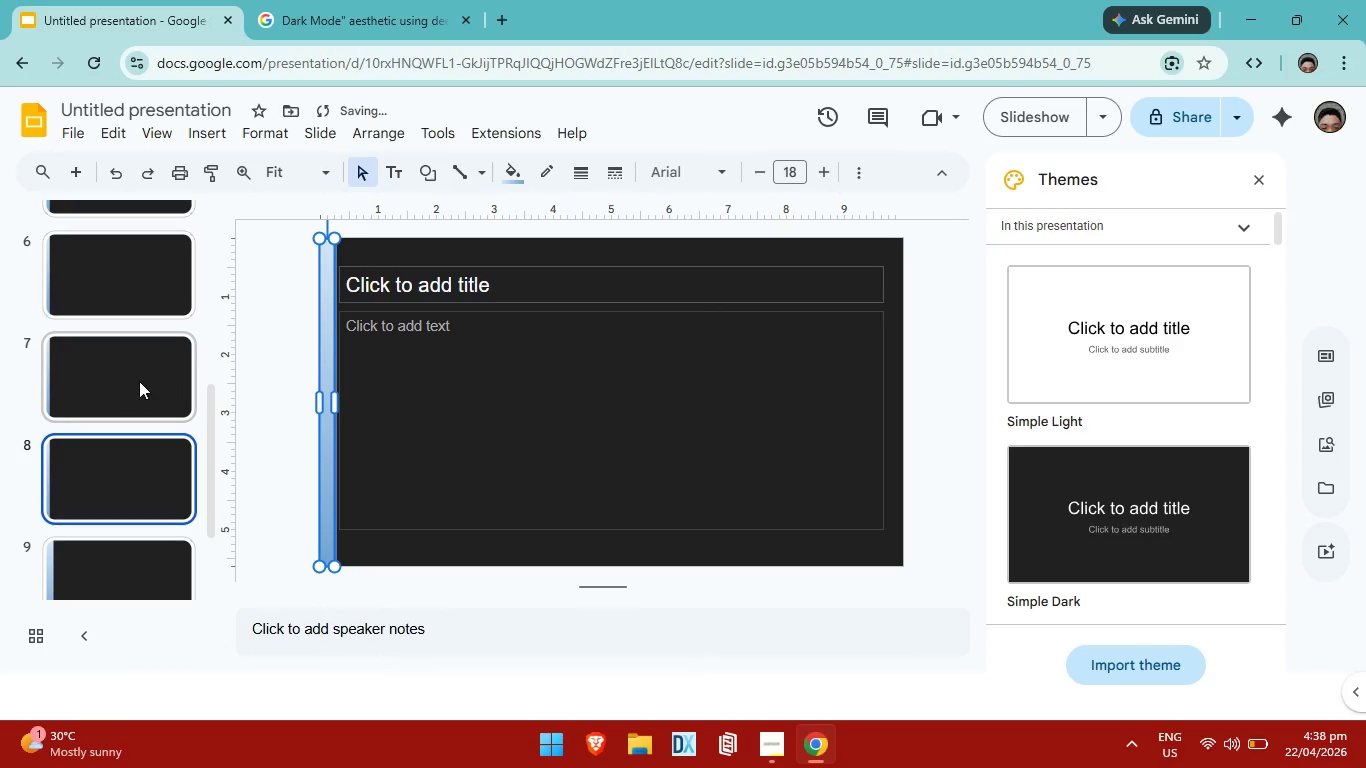 
left_click([117, 392])
 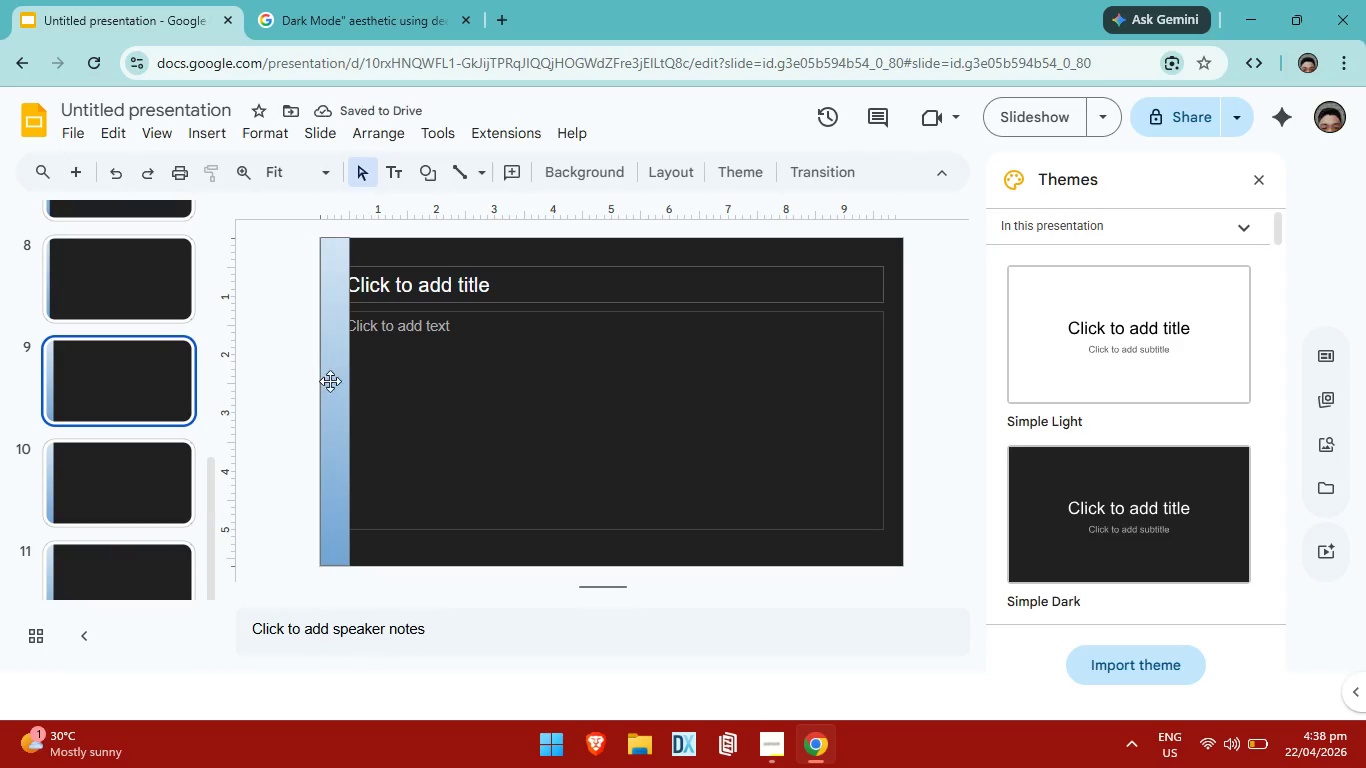 
scroll: coordinate [133, 382], scroll_direction: down, amount: 2.0
 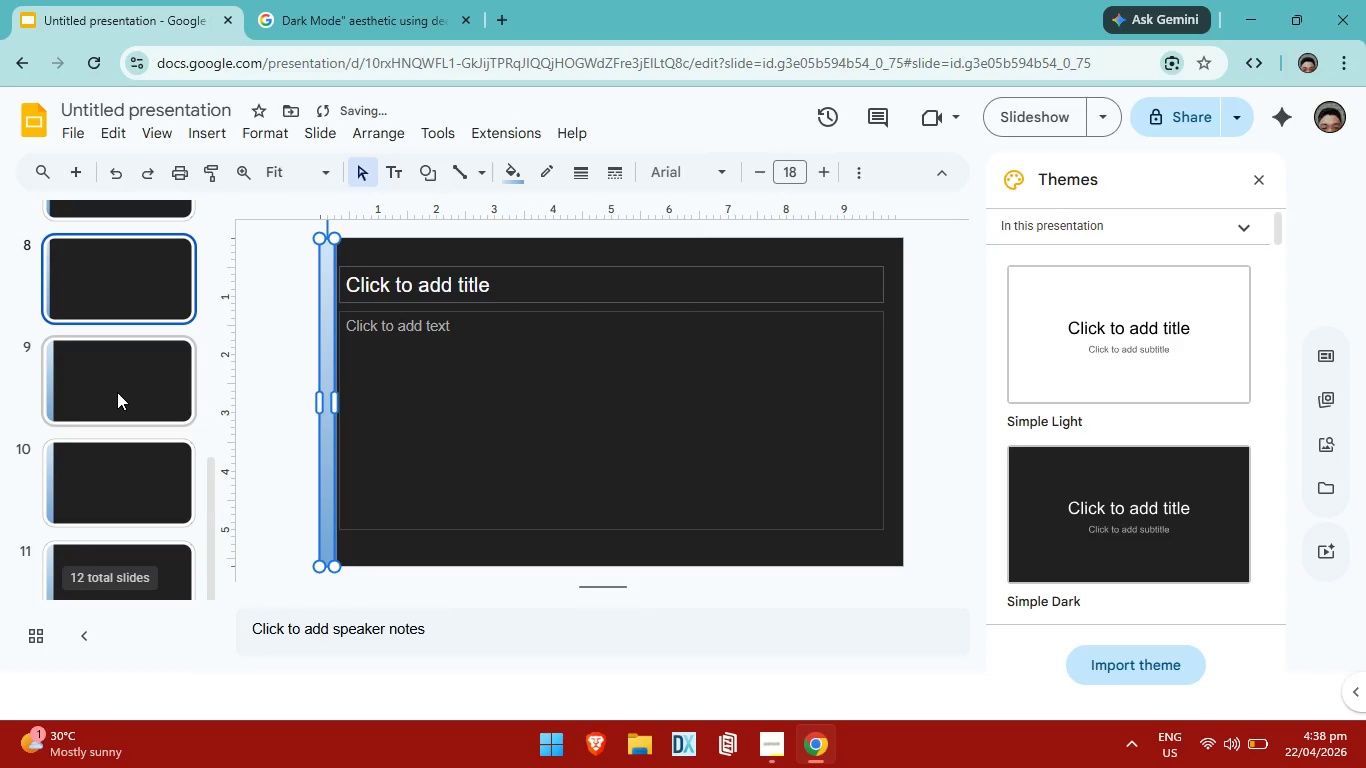 
left_click([346, 381])
 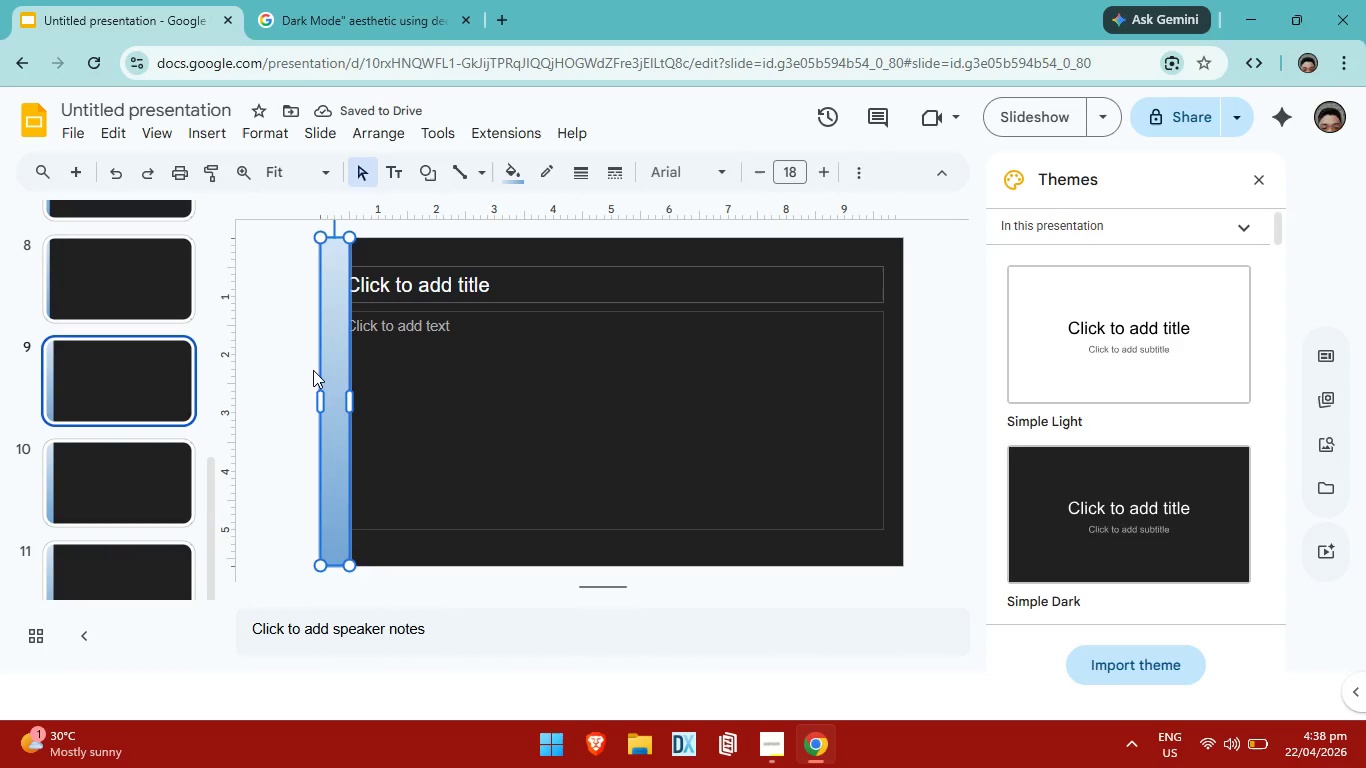 
key(Backspace)
 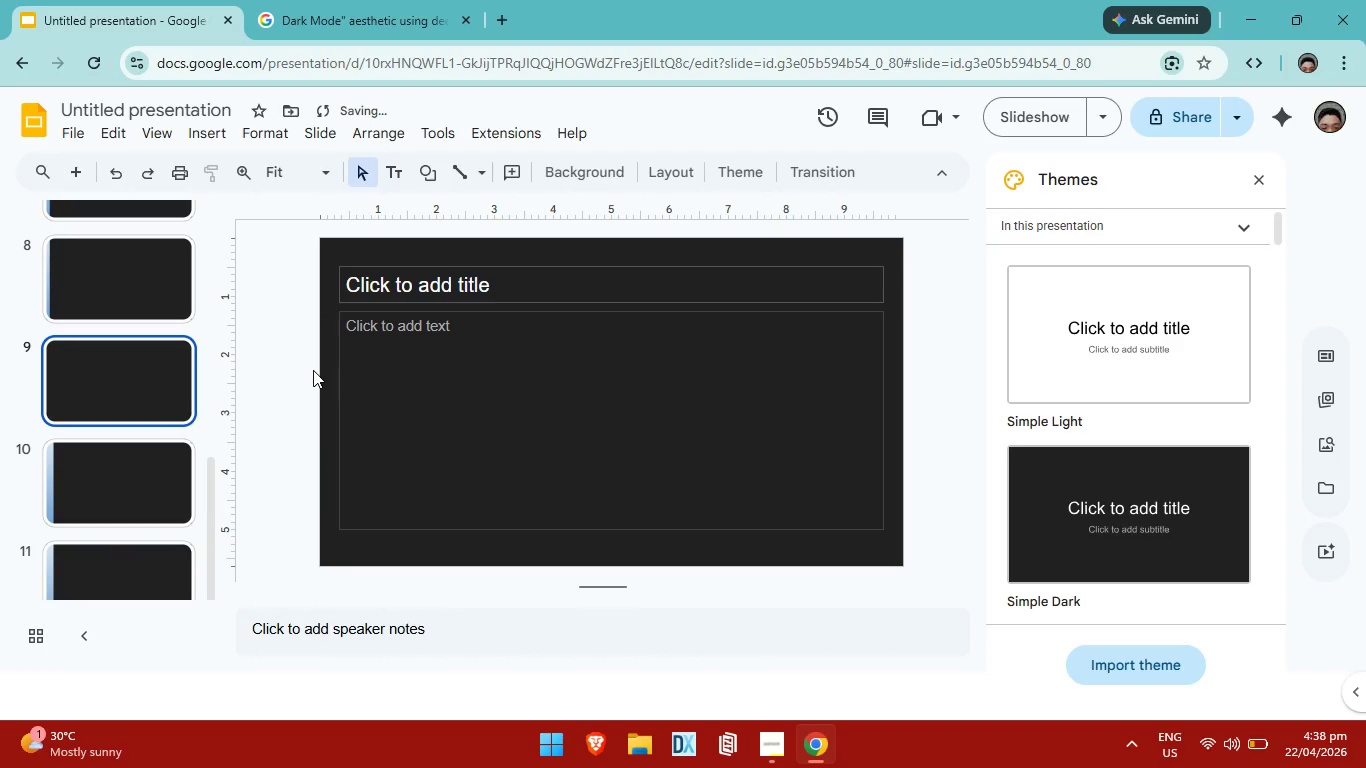 
key(Control+ControlLeft)
 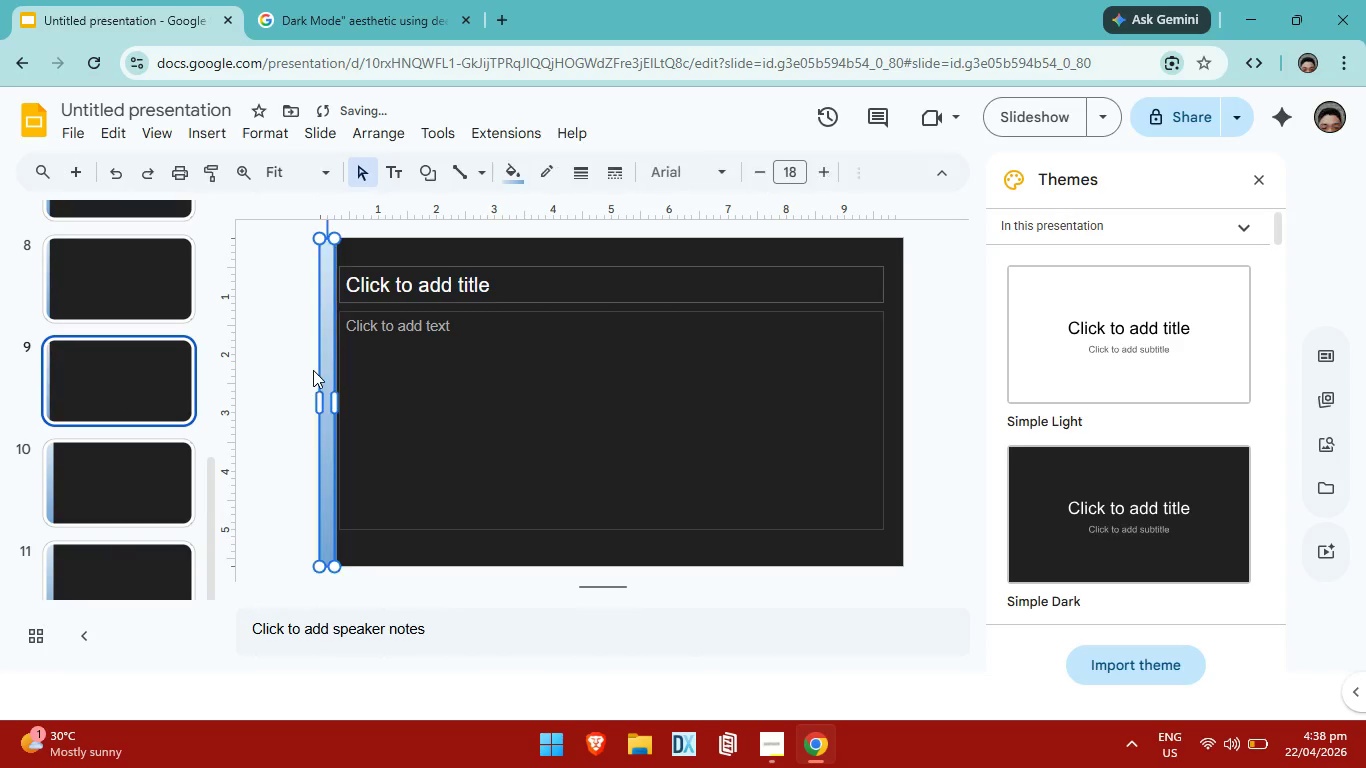 
key(Control+V)
 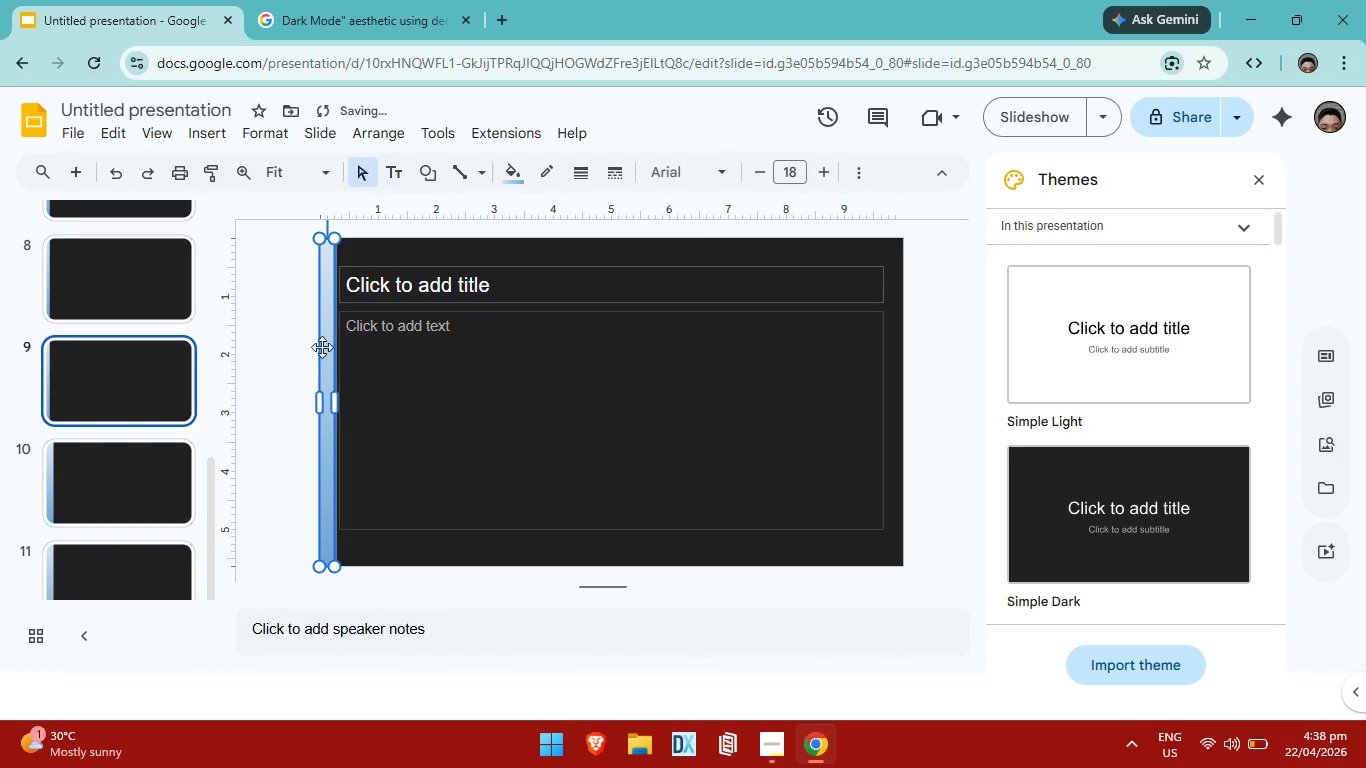 
scroll: coordinate [122, 463], scroll_direction: down, amount: 4.0
 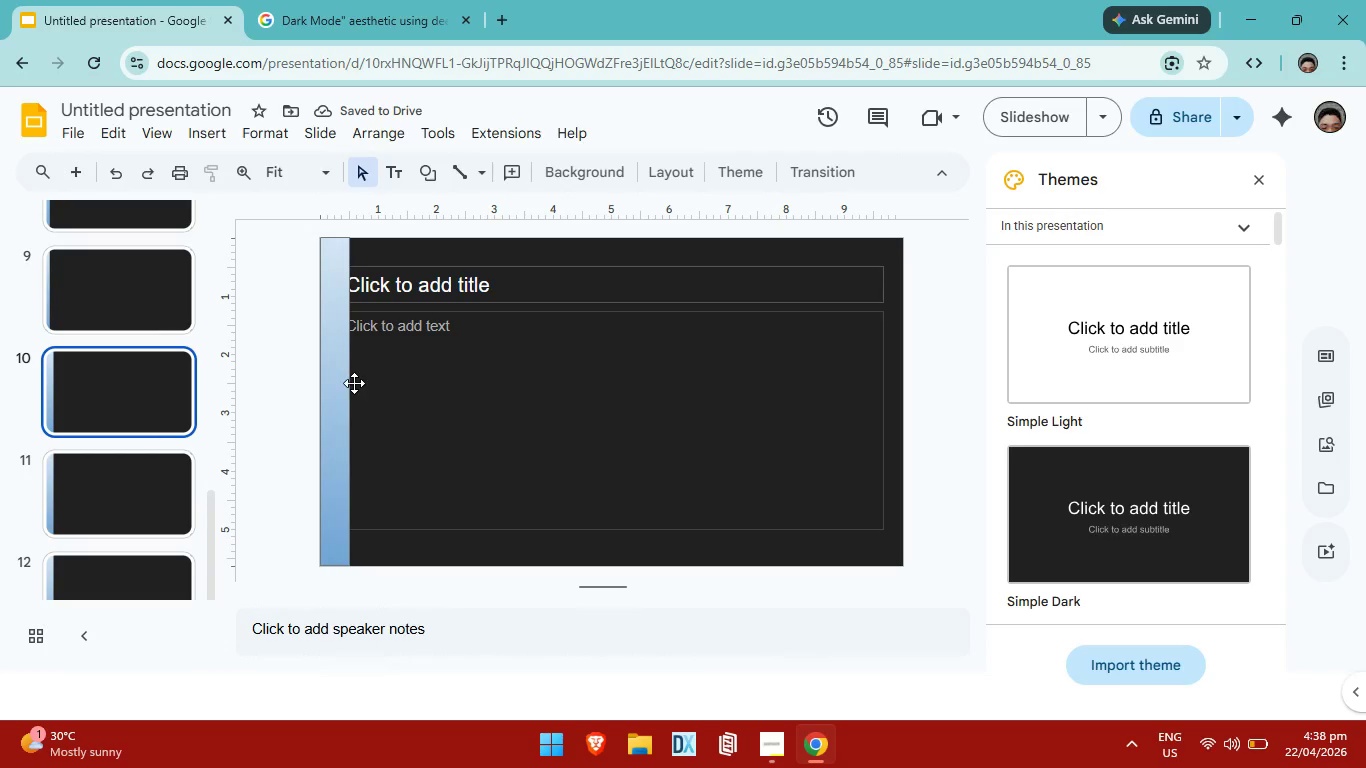 
left_click([335, 387])
 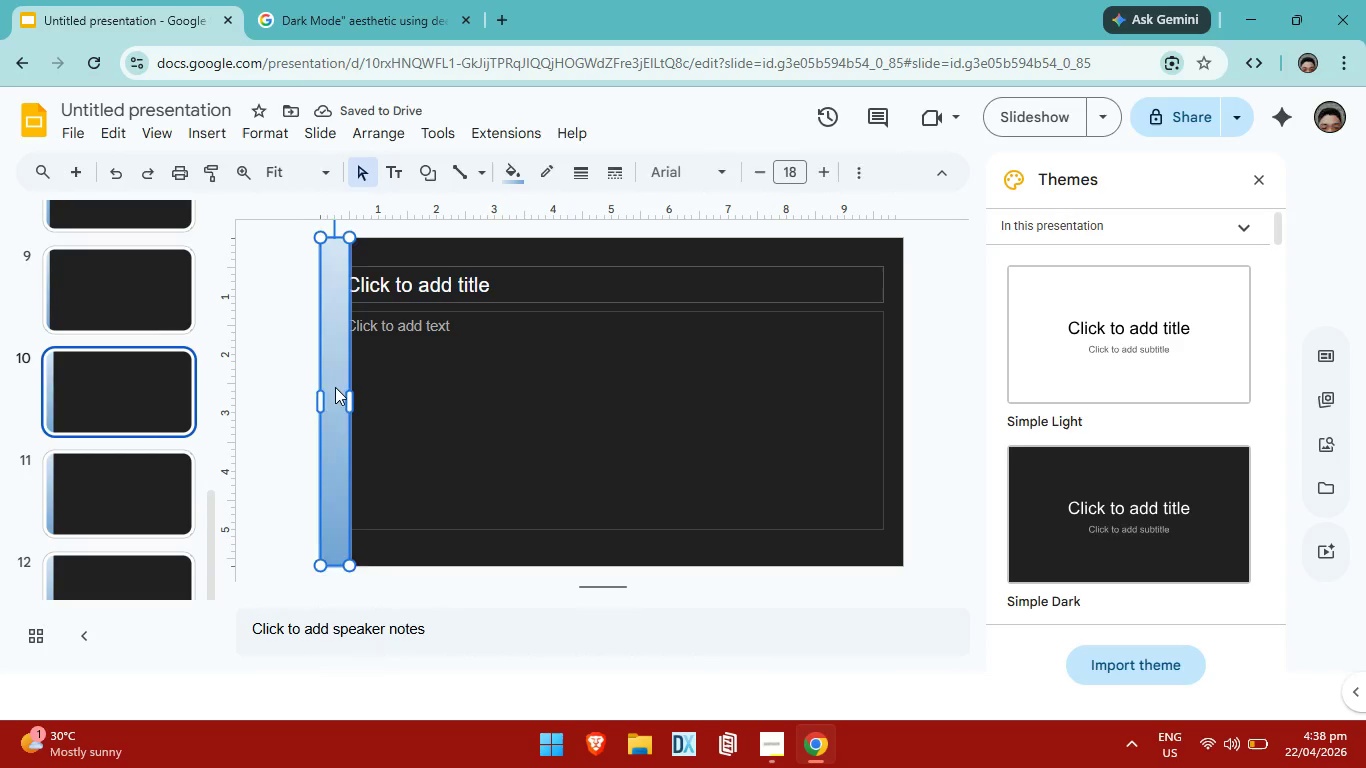 
key(Backspace)
 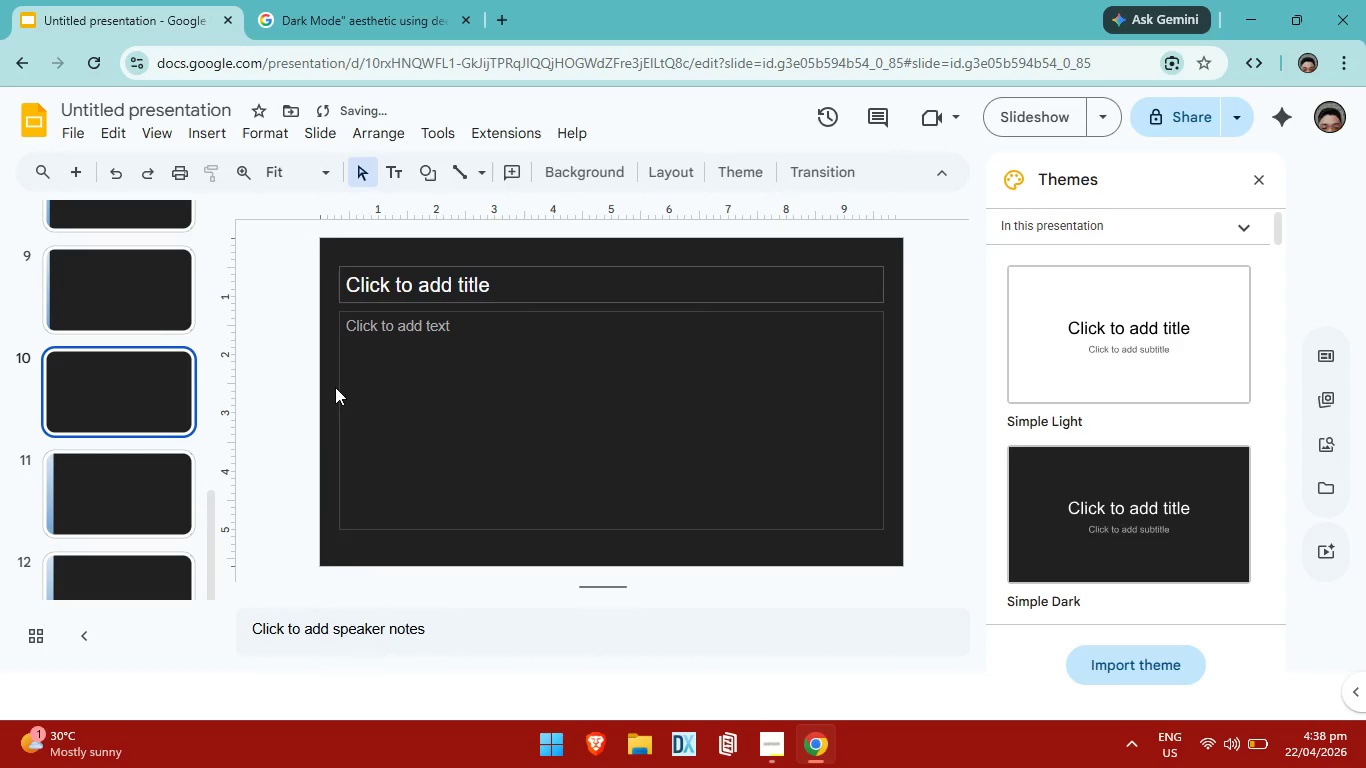 
key(Control+ControlLeft)
 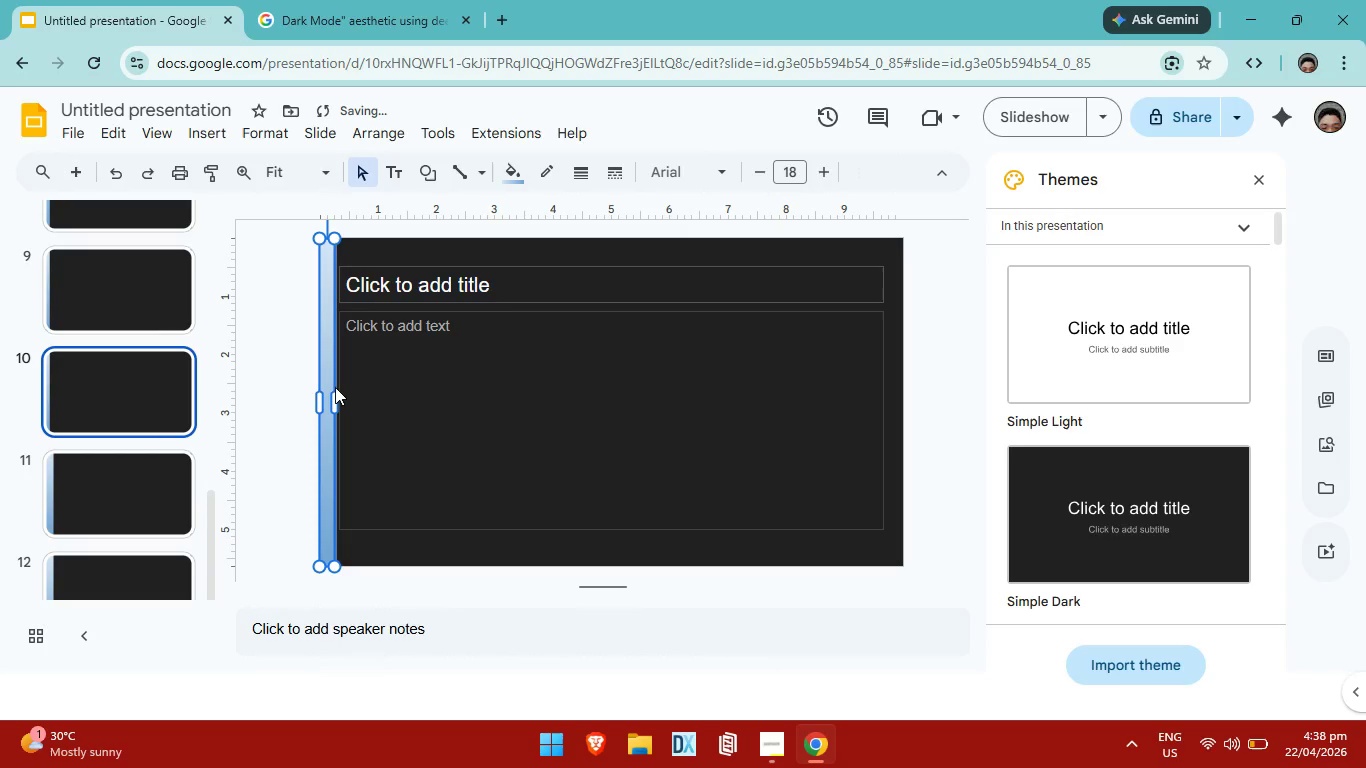 
key(Control+V)
 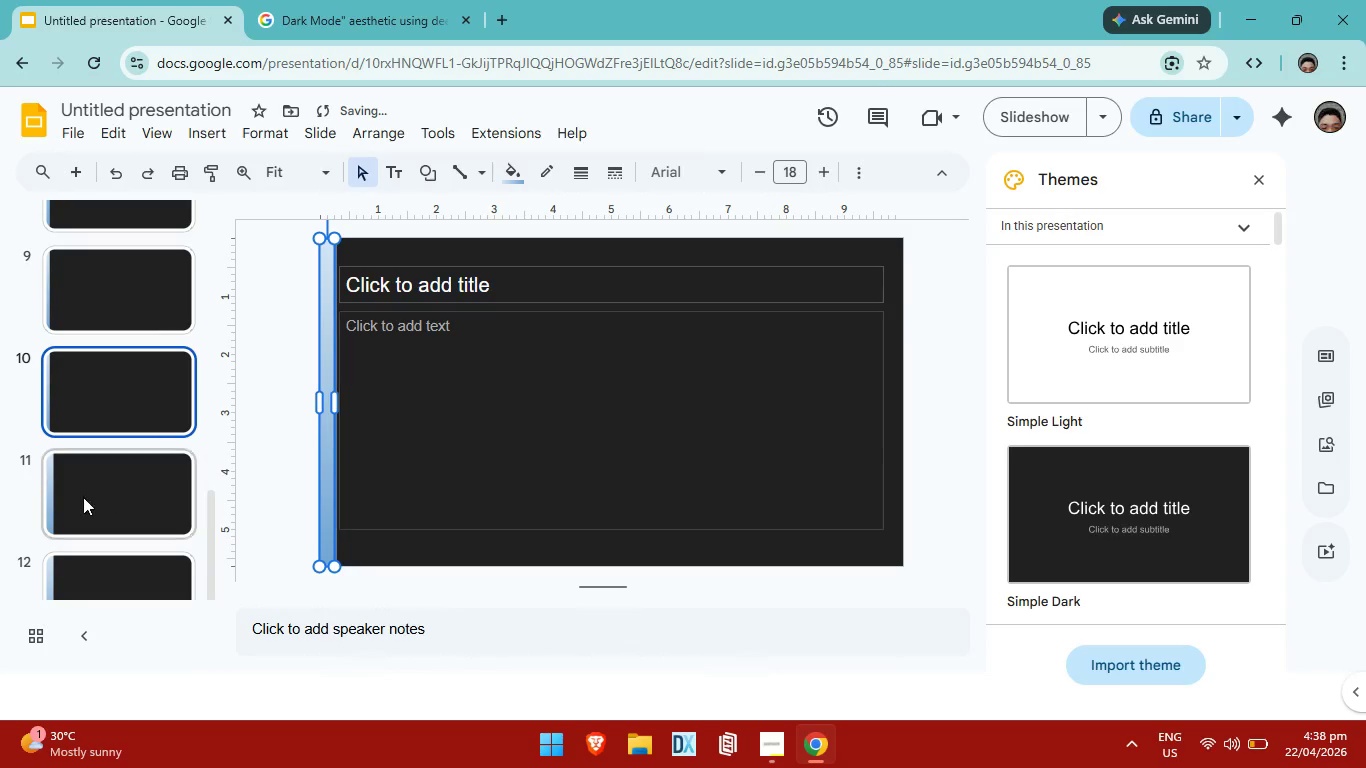 
scroll: coordinate [88, 495], scroll_direction: down, amount: 2.0
 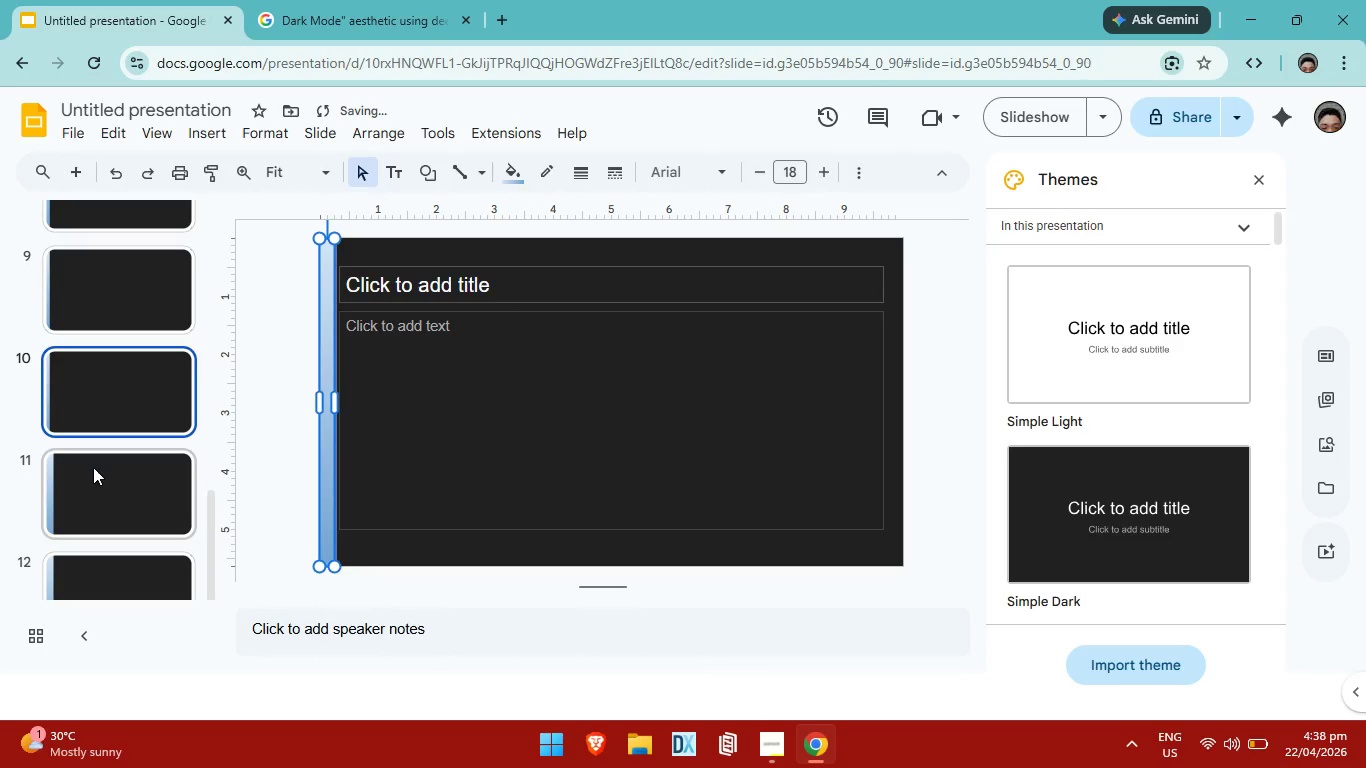 
left_click([93, 467])
 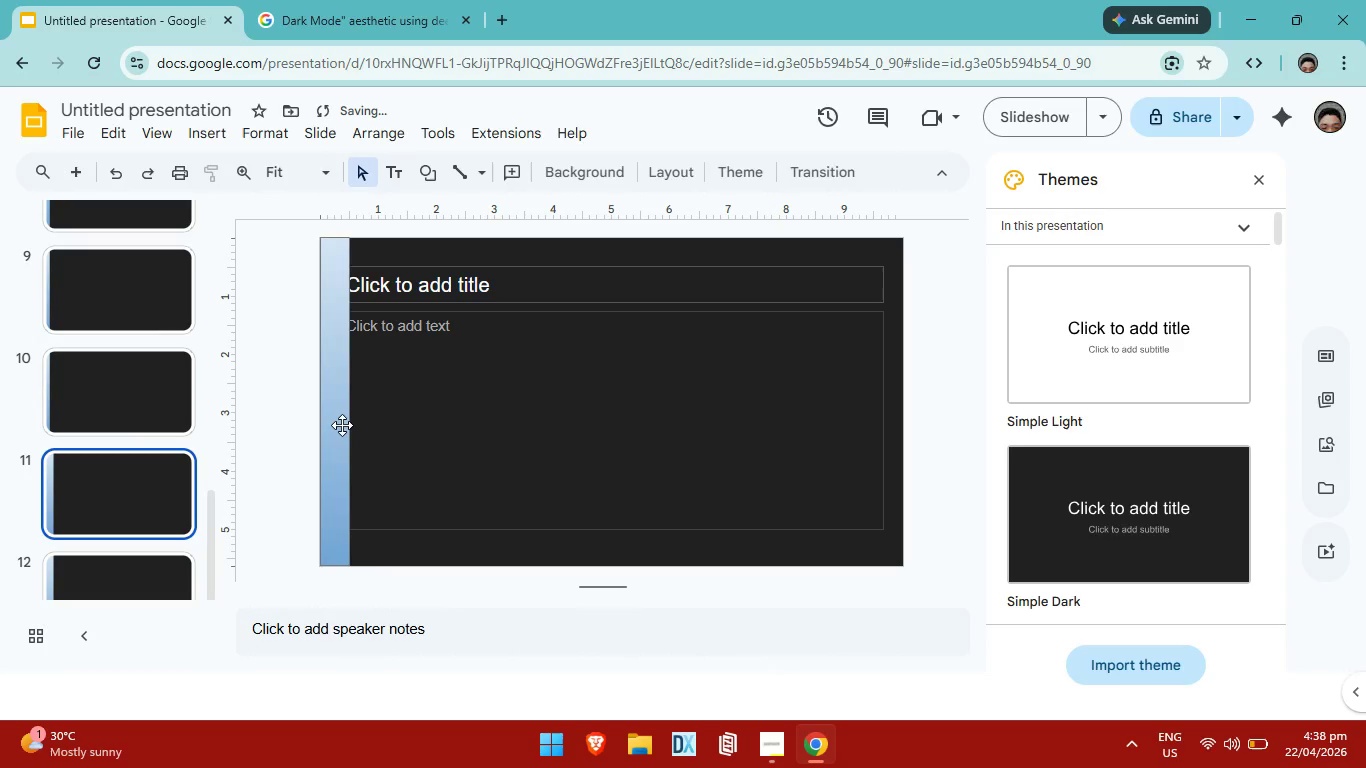 
left_click([342, 424])
 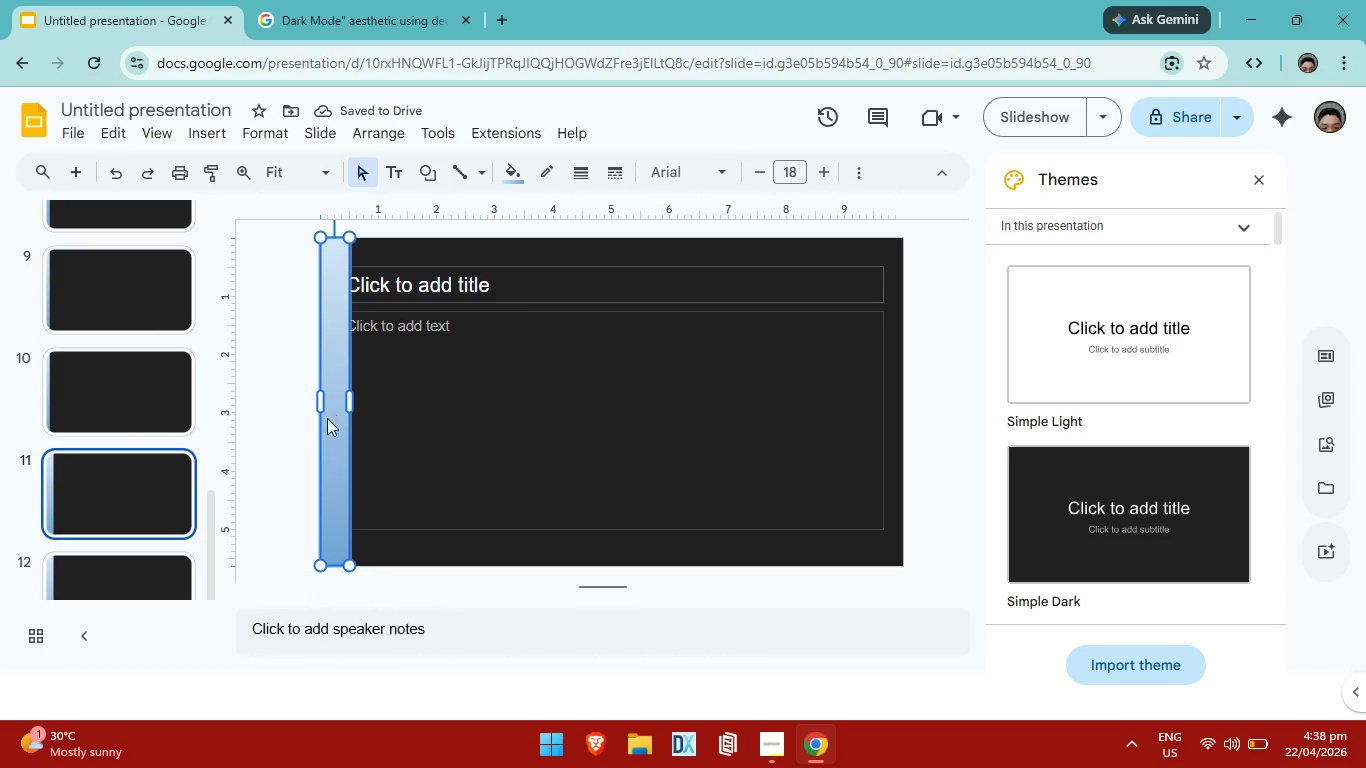 
key(Backspace)
 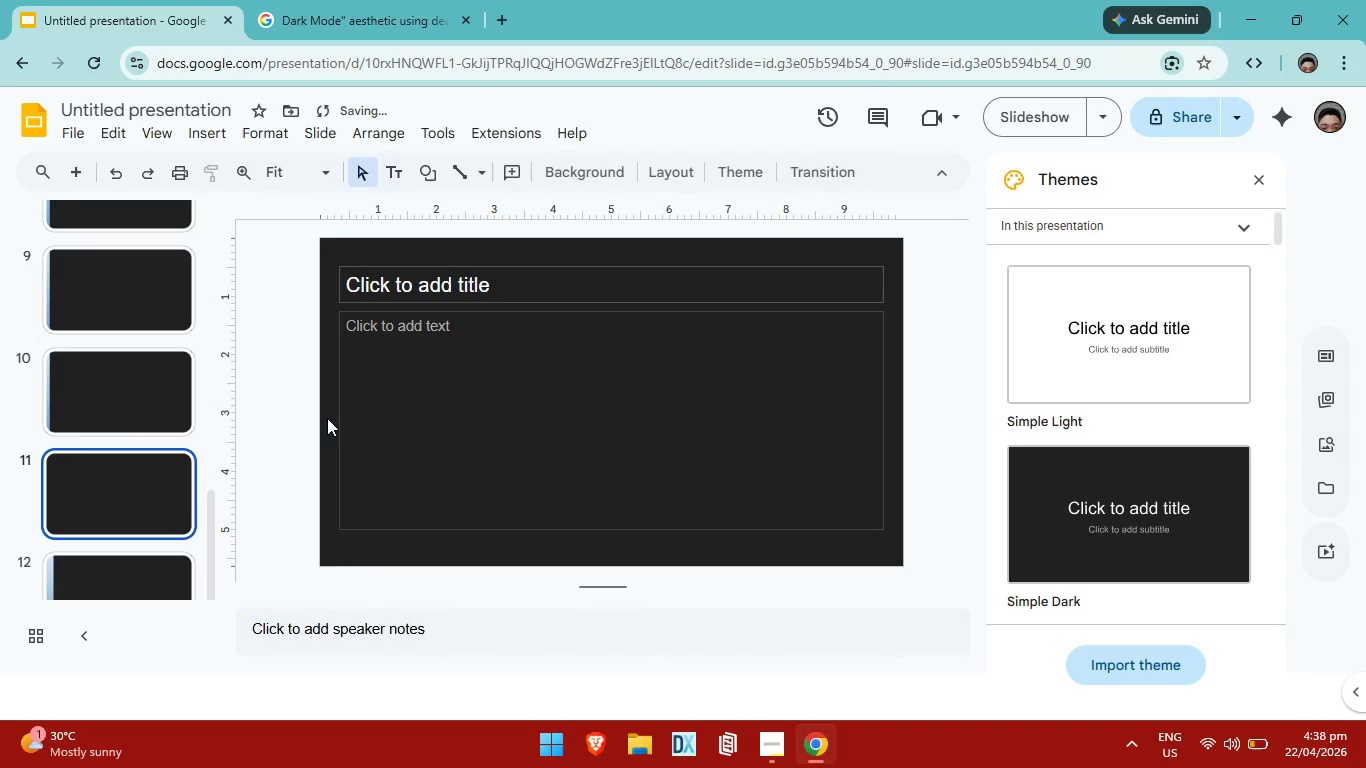 
key(Control+ControlLeft)
 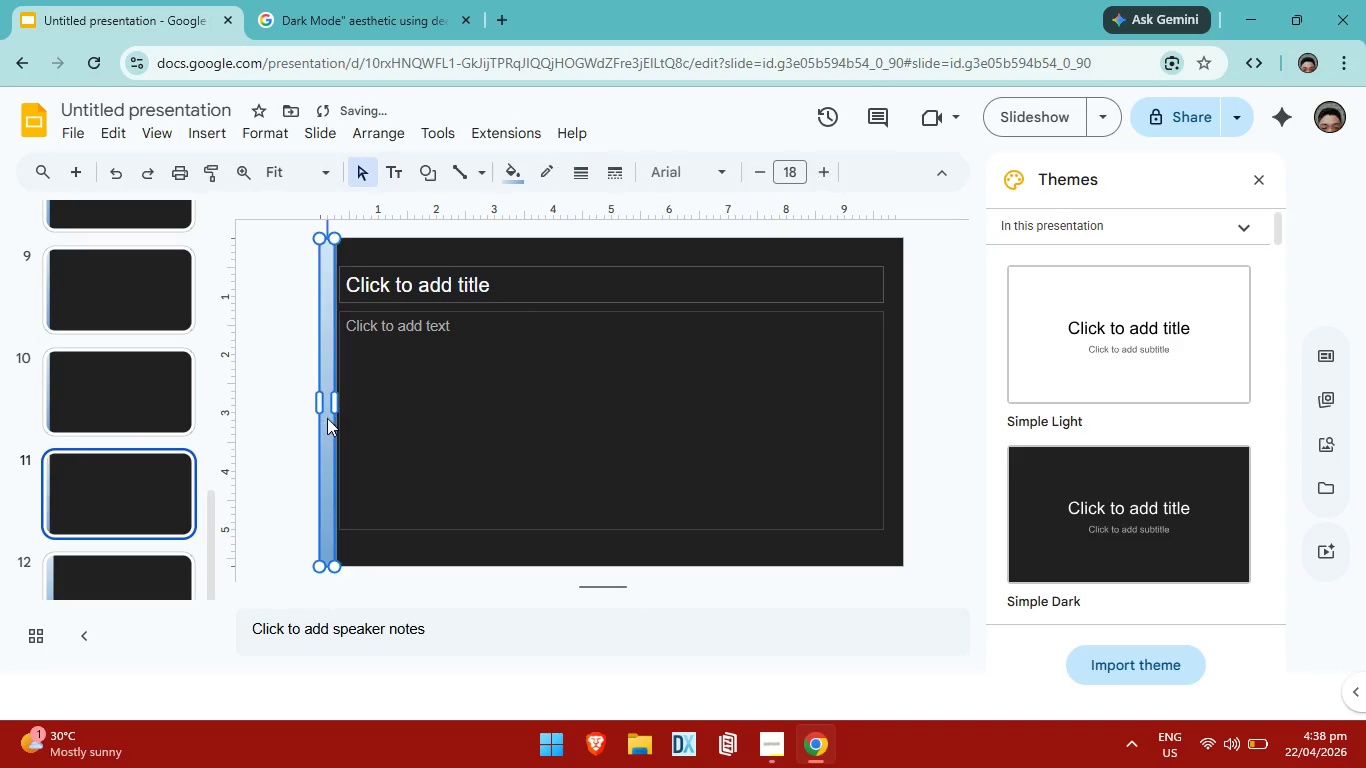 
key(Control+V)
 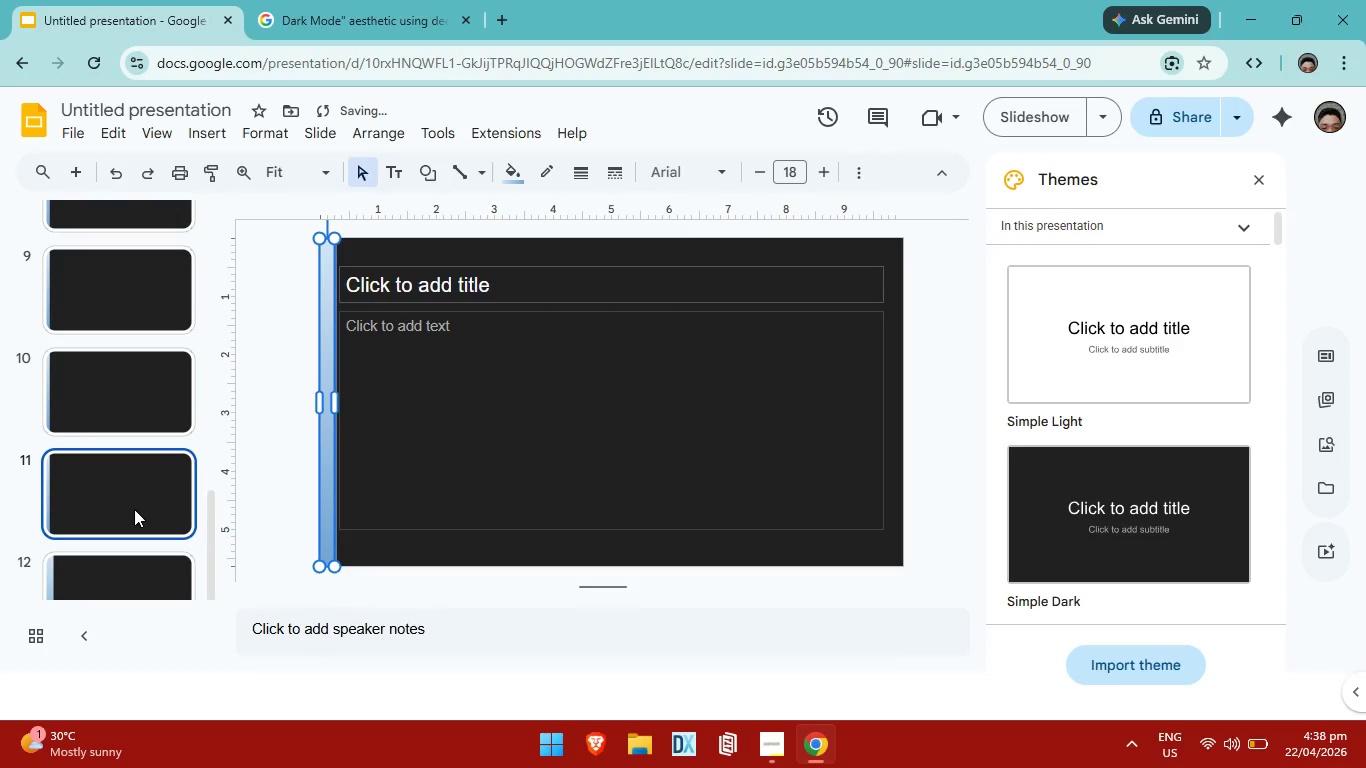 
scroll: coordinate [131, 514], scroll_direction: down, amount: 4.0
 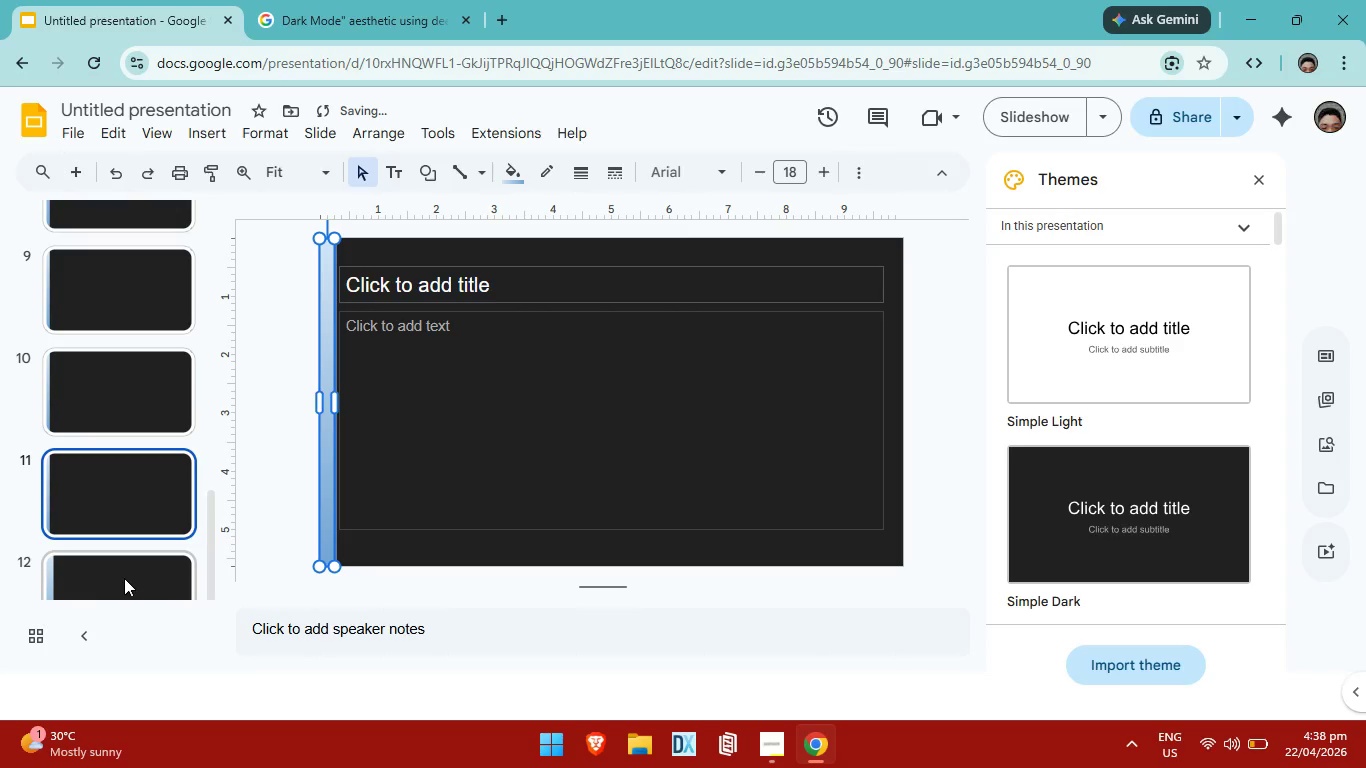 
left_click([124, 578])
 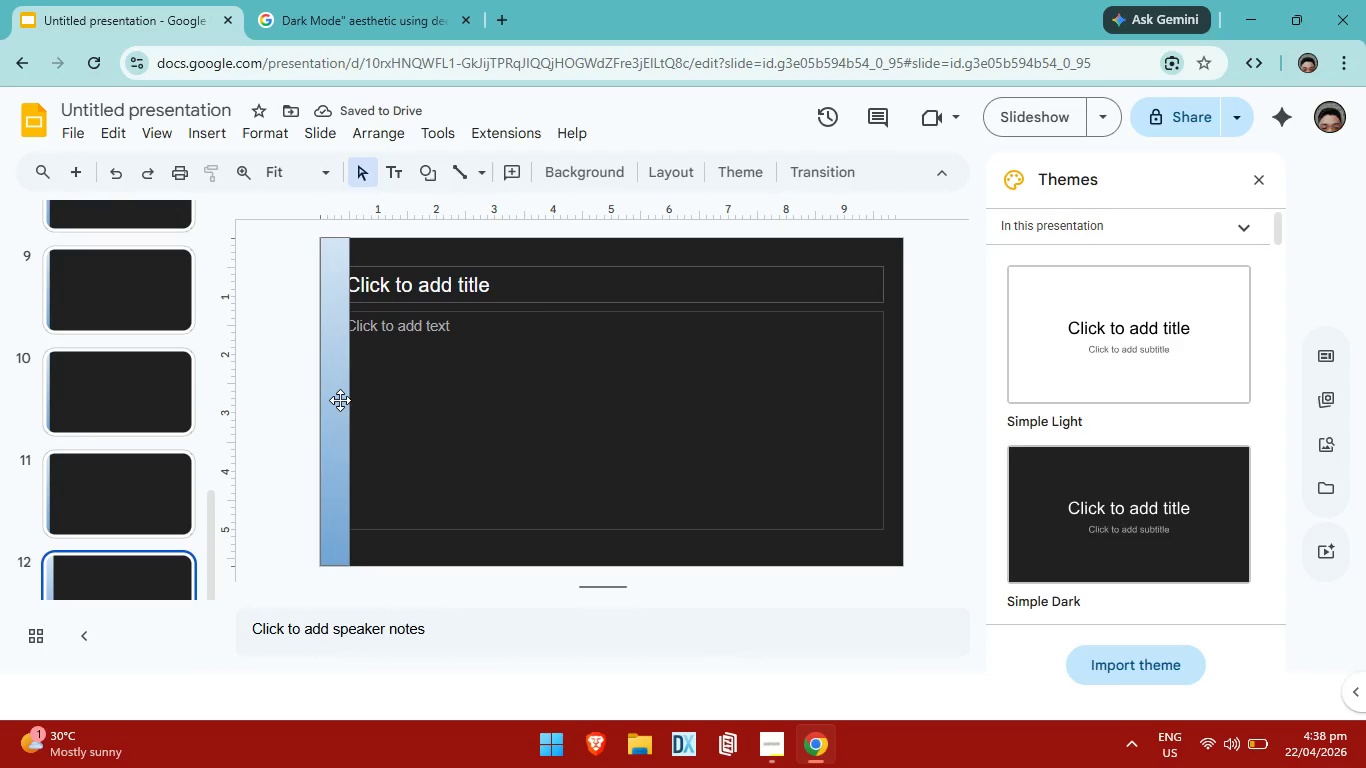 
left_click([340, 400])
 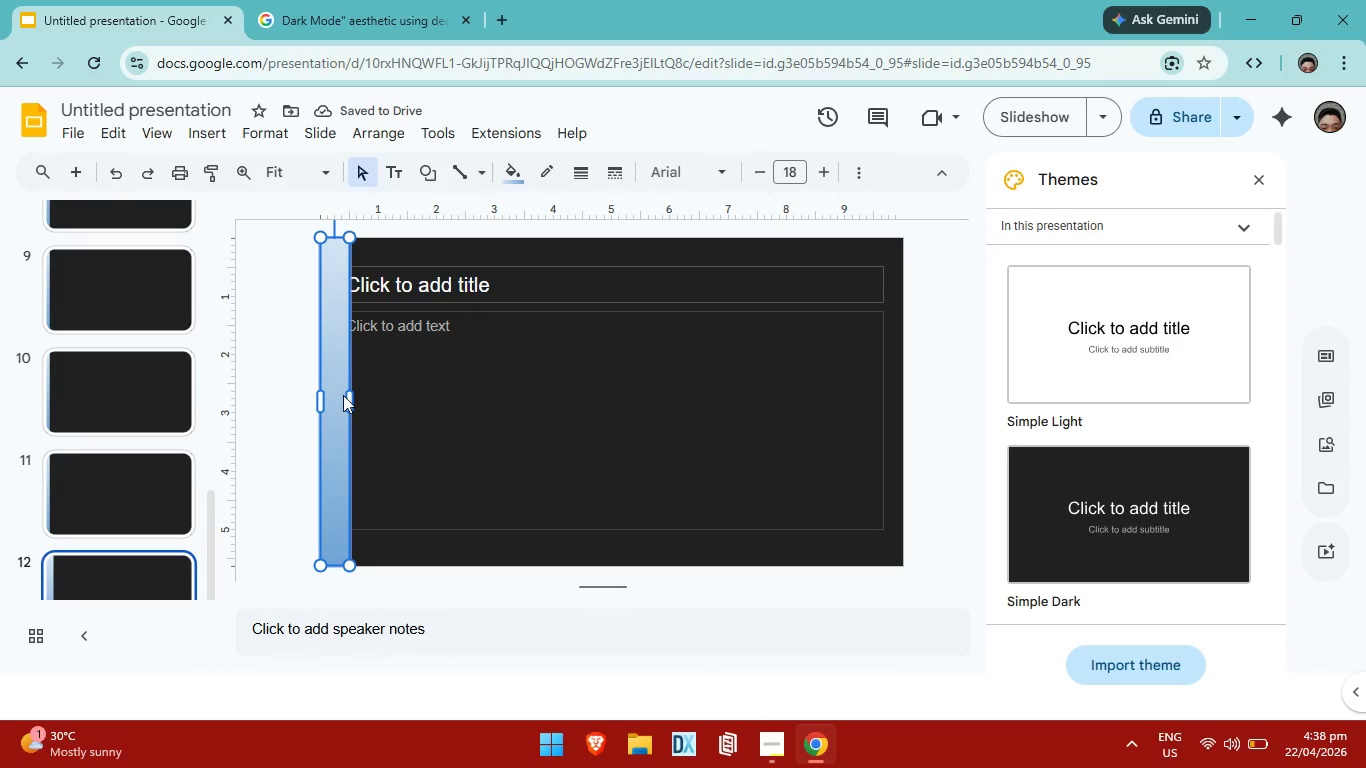 
key(Backspace)
 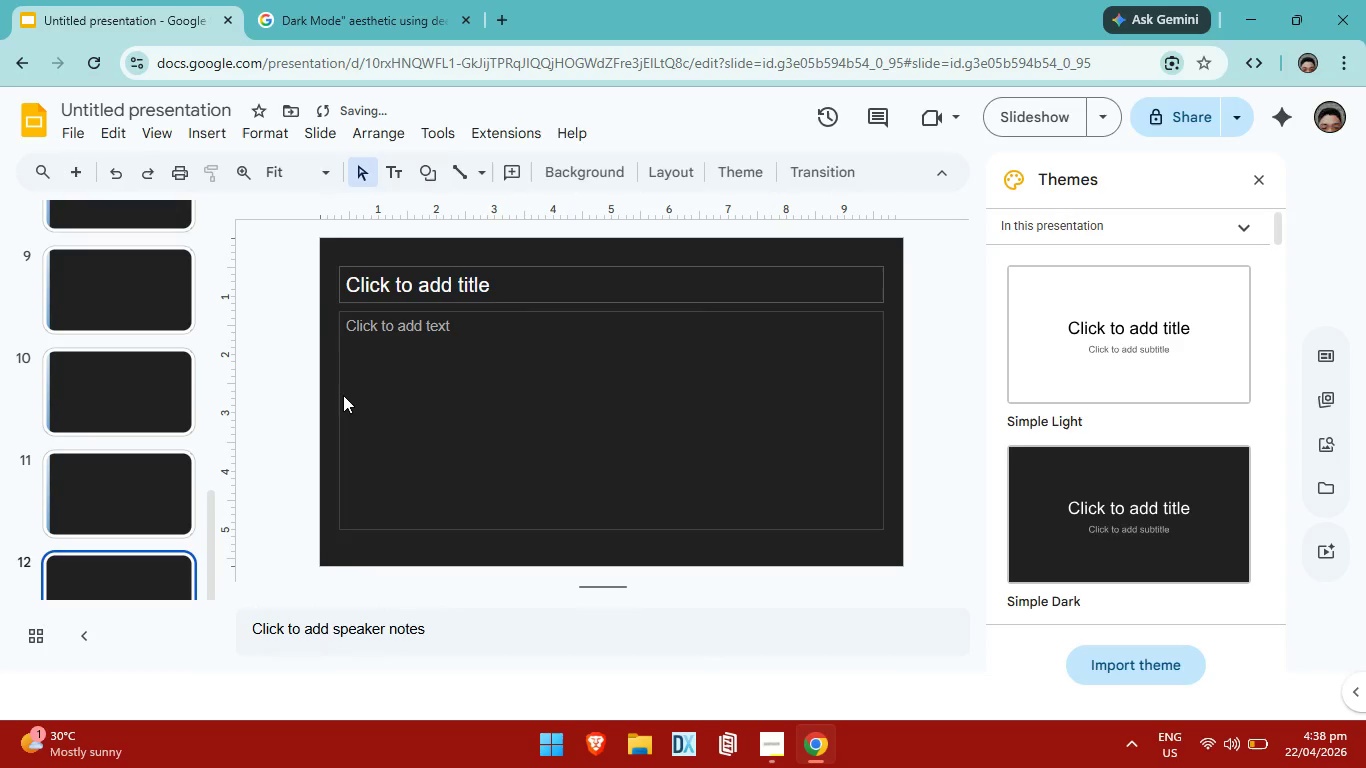 
key(Control+ControlLeft)
 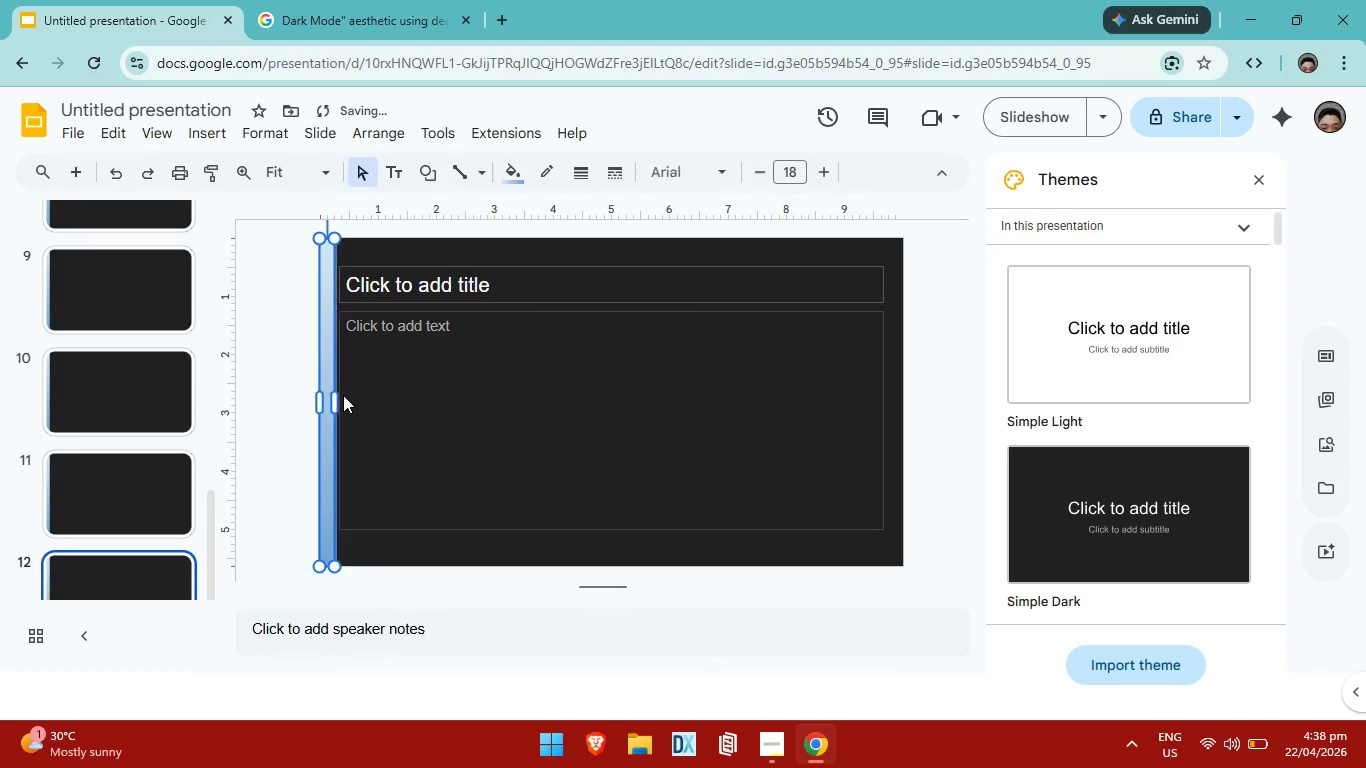 
key(Control+V)
 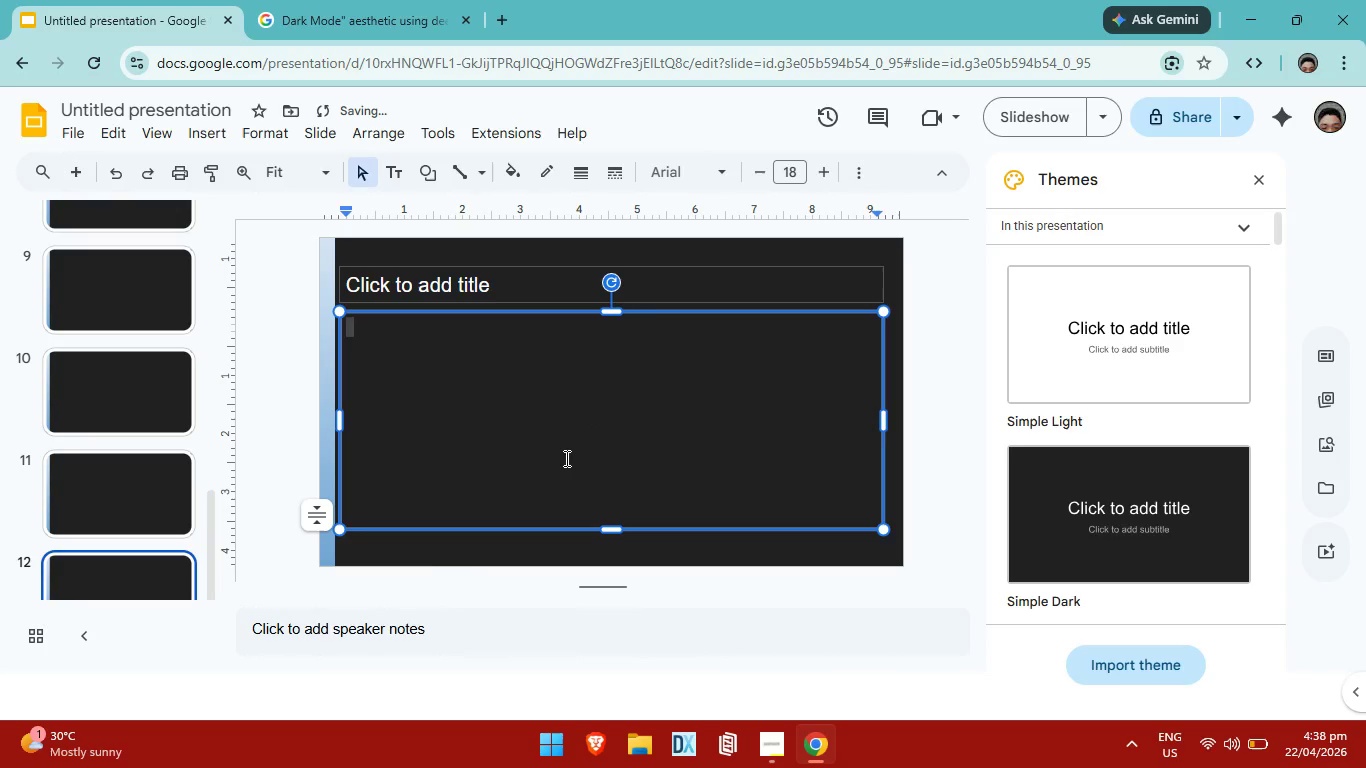 
left_click([424, 552])
 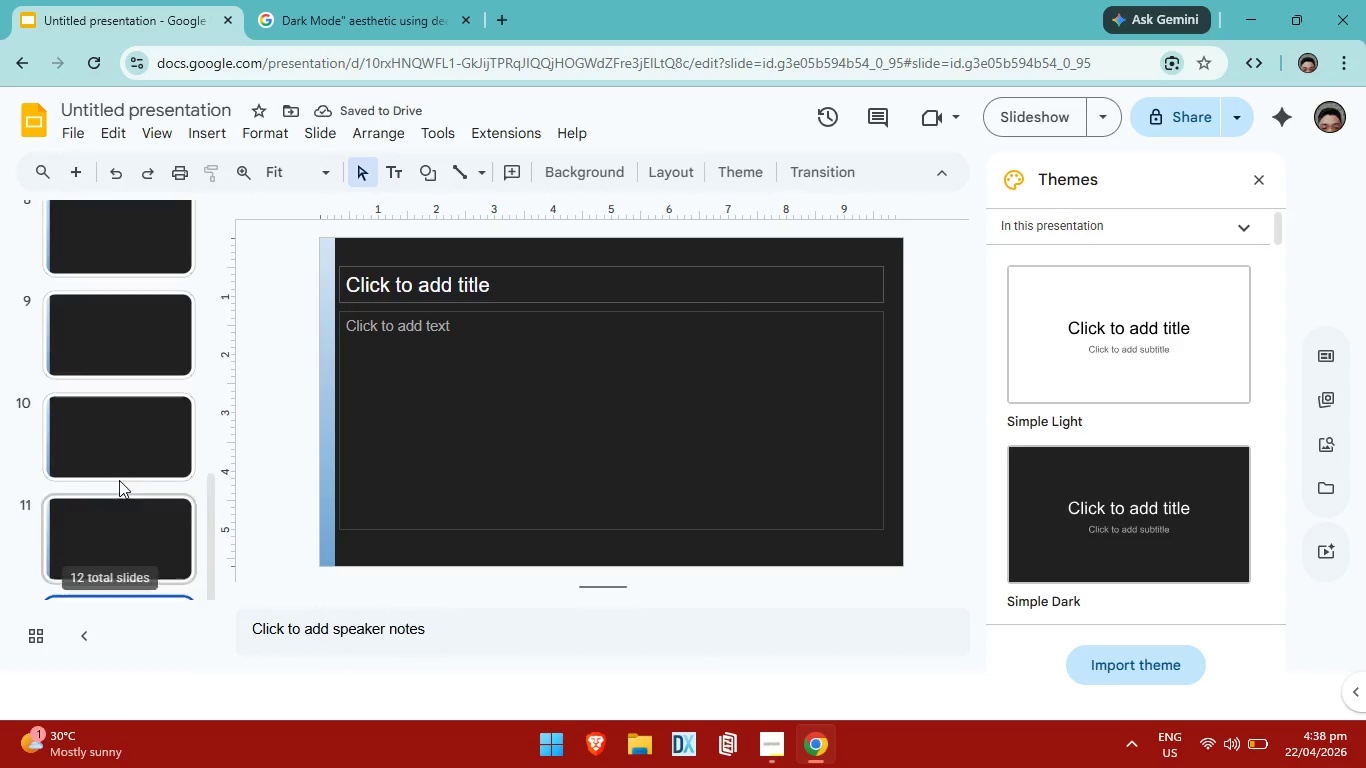 
scroll: coordinate [118, 465], scroll_direction: up, amount: 19.0
 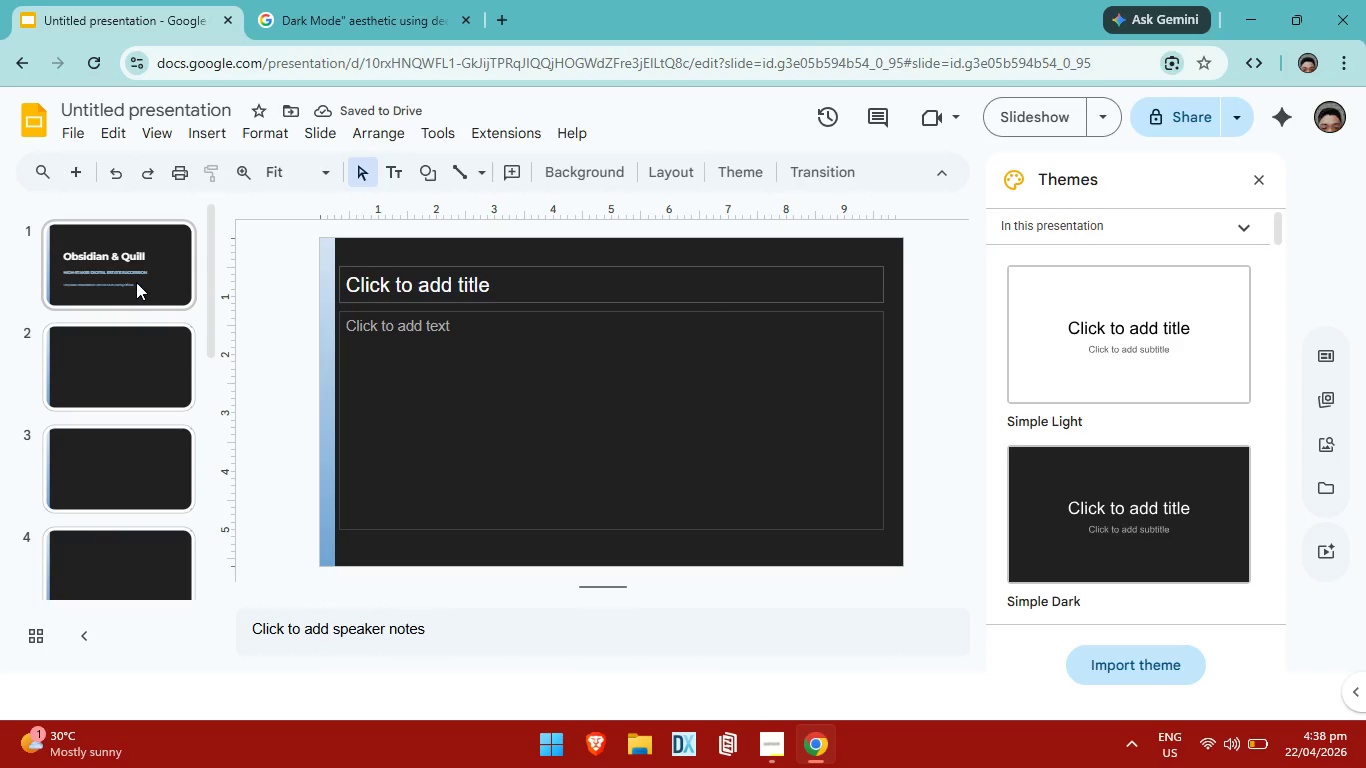 
left_click([136, 282])
 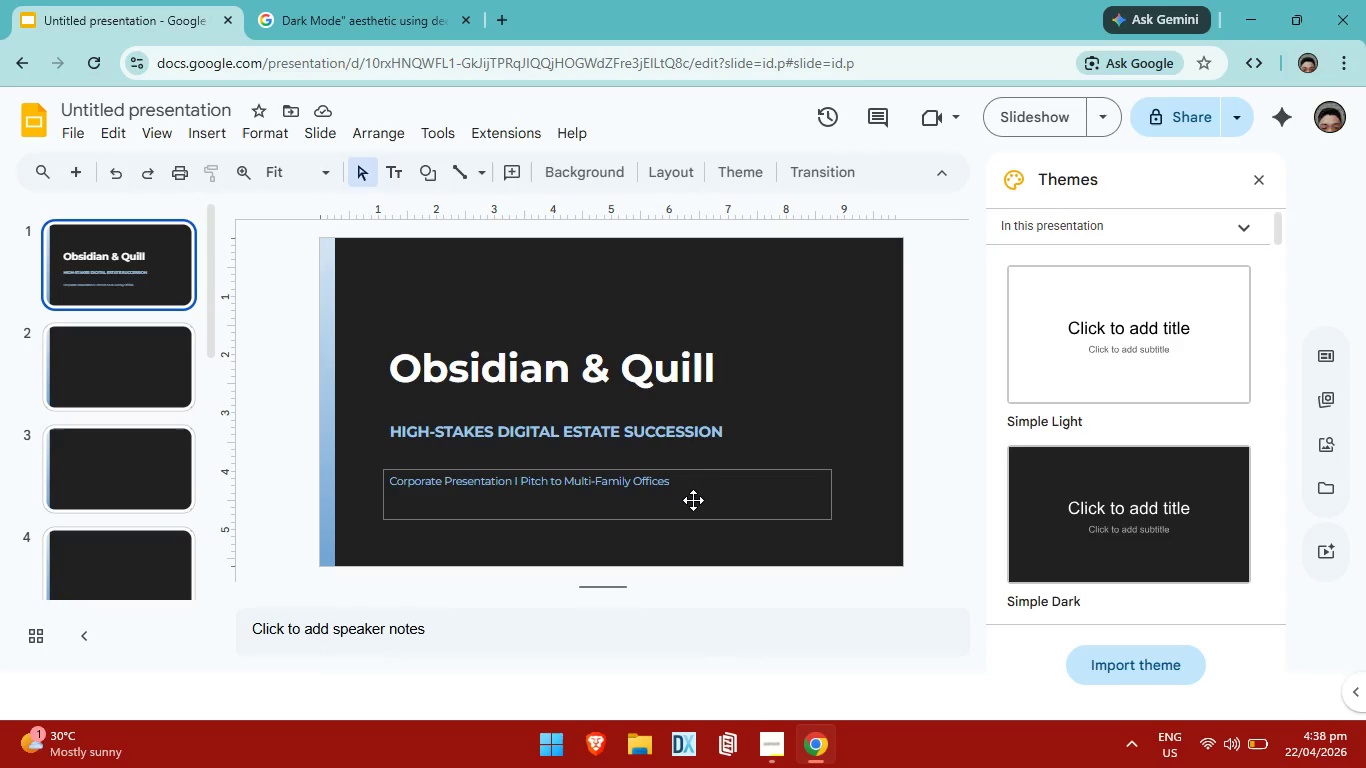 
left_click([673, 485])
 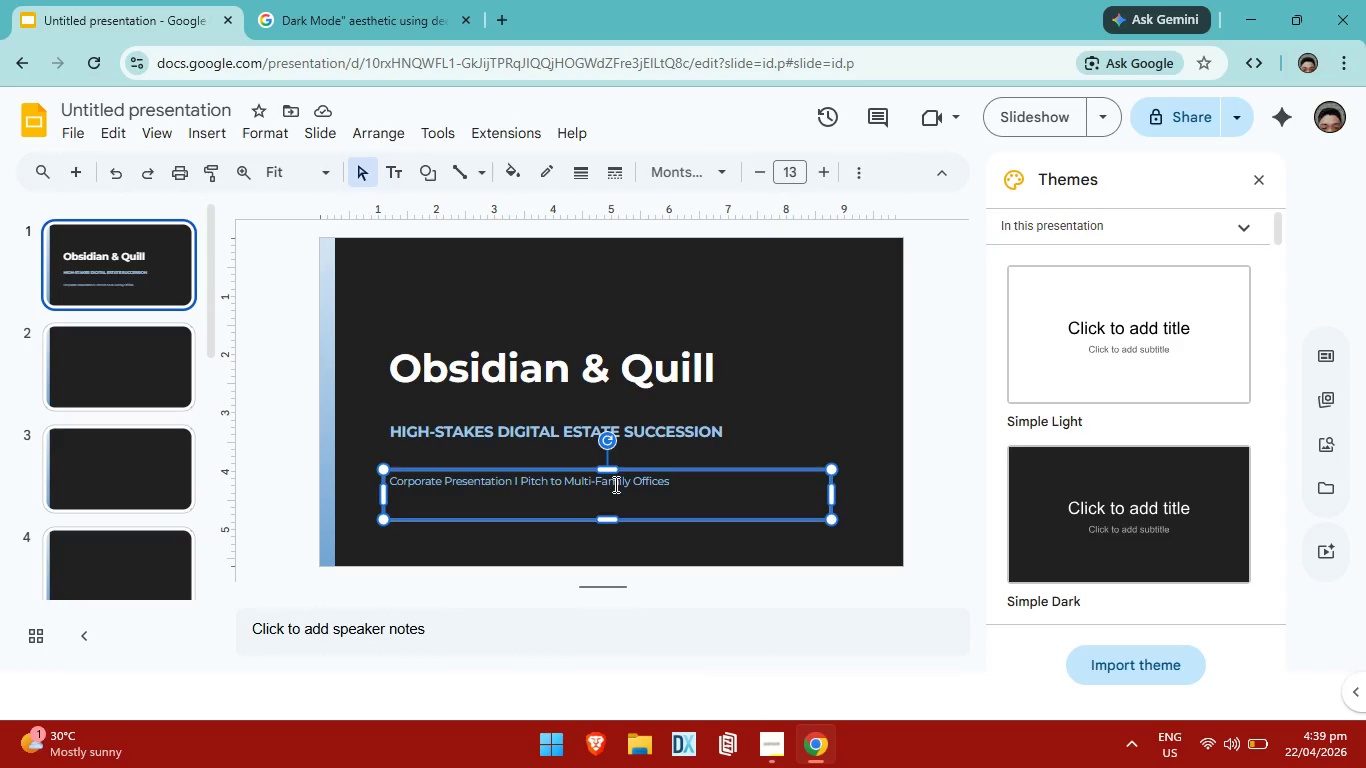 
wait(11.44)
 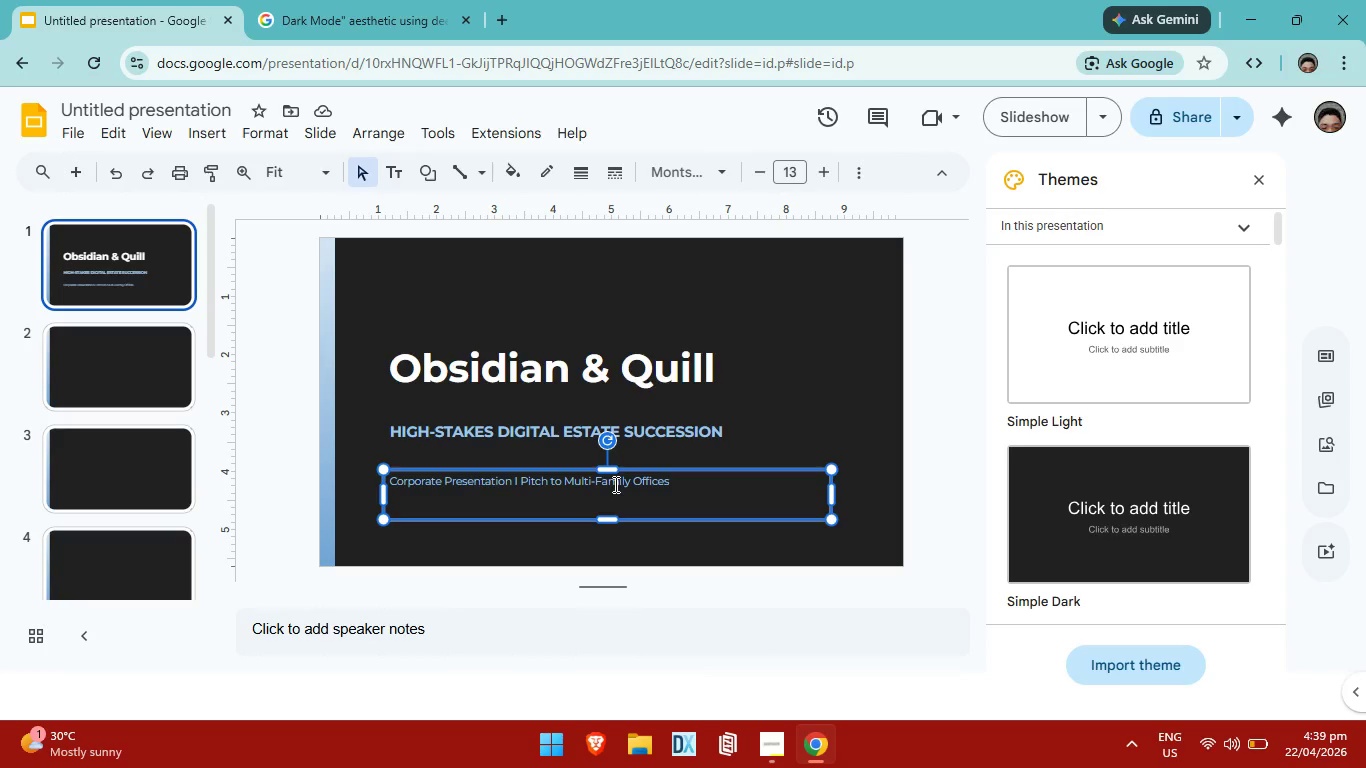 
left_click([675, 491])
 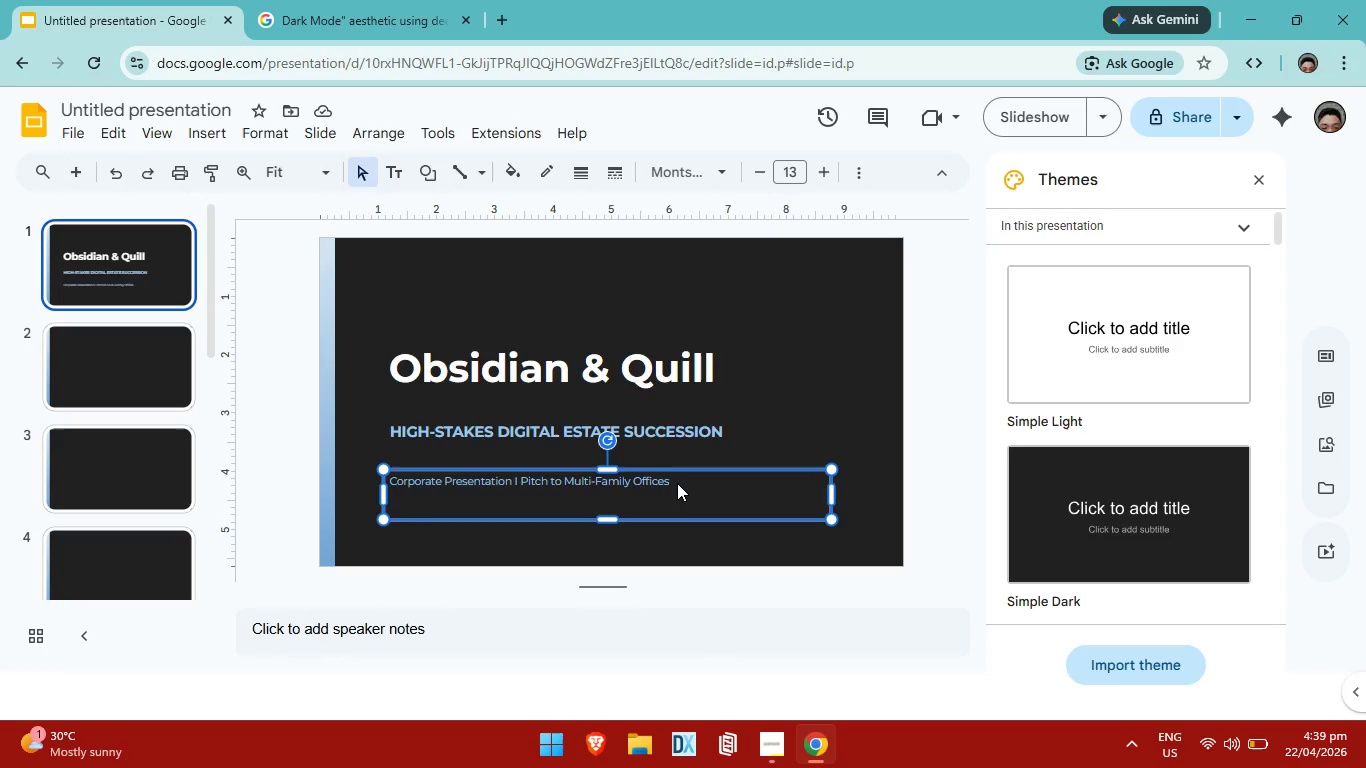 
left_click([677, 483])
 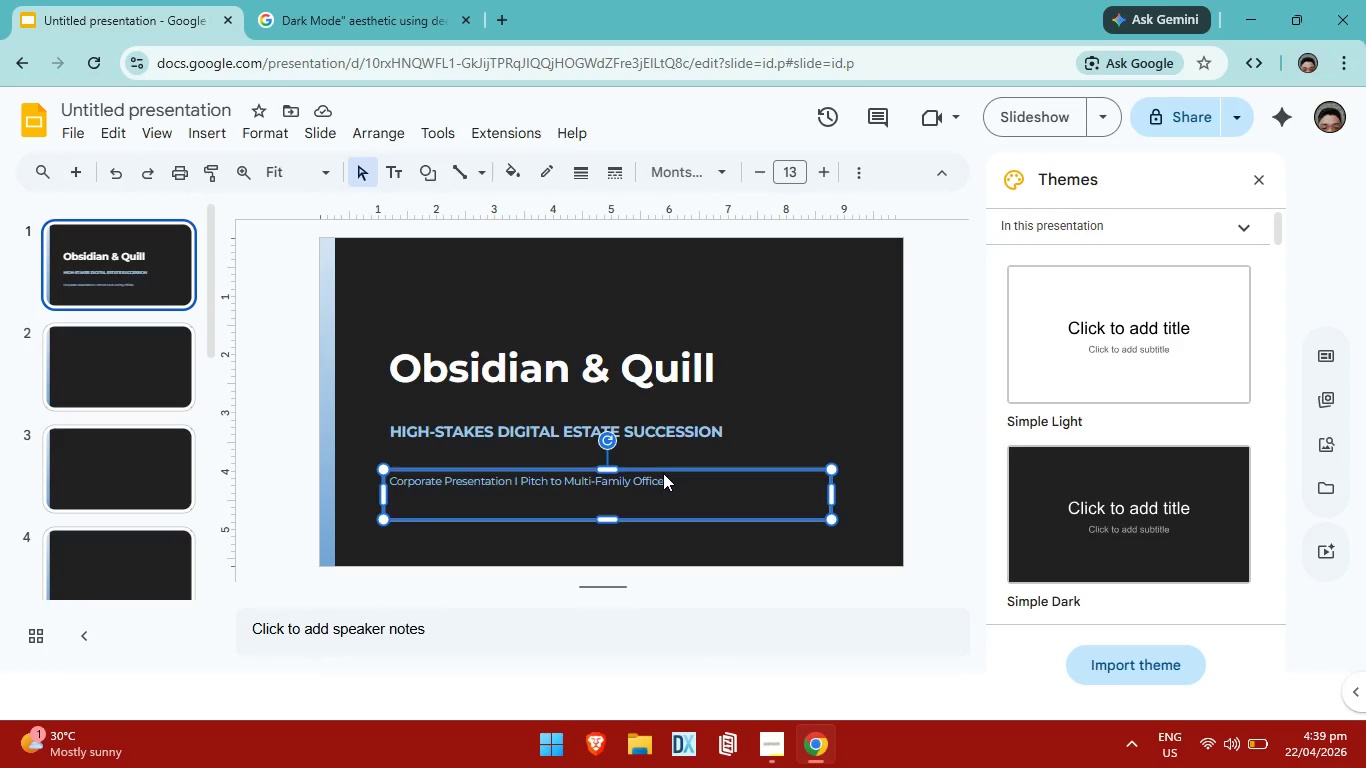 
key(Control+ControlLeft)
 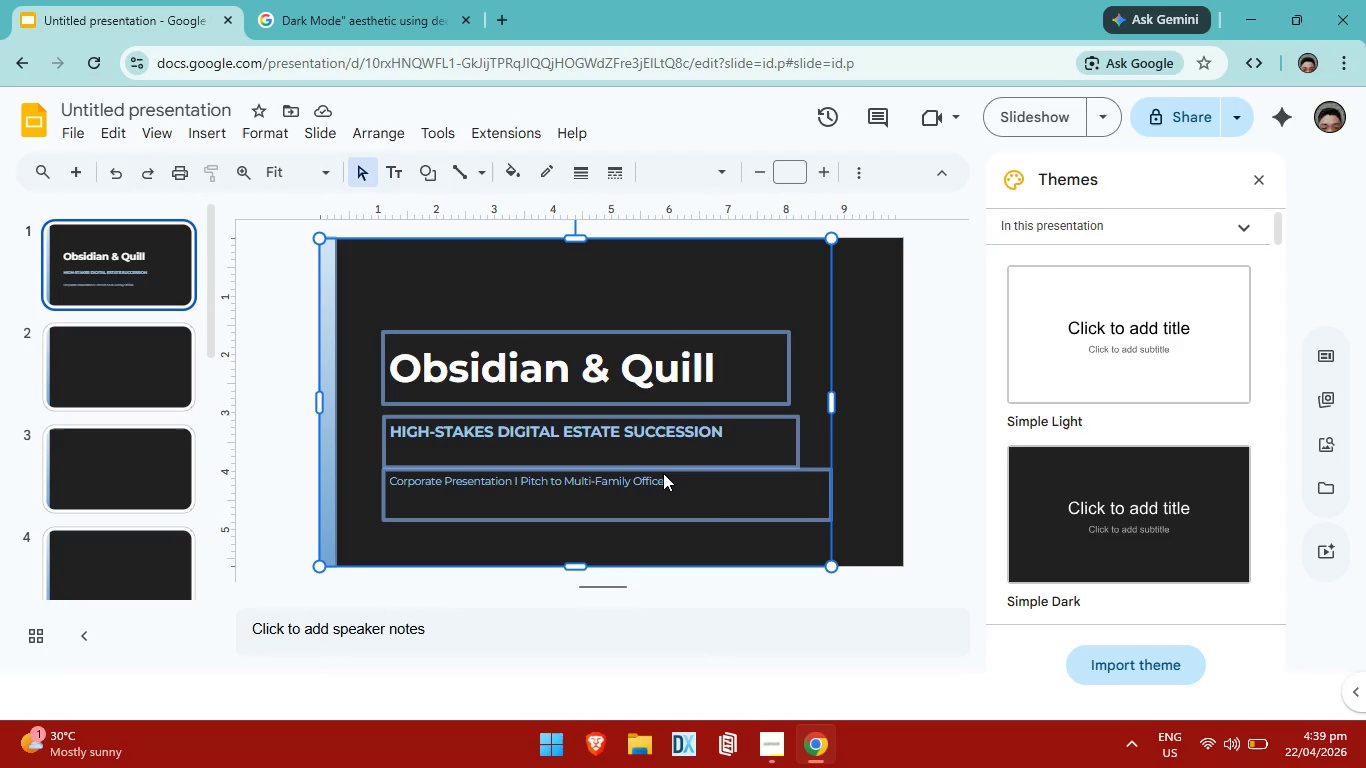 
key(Control+A)
 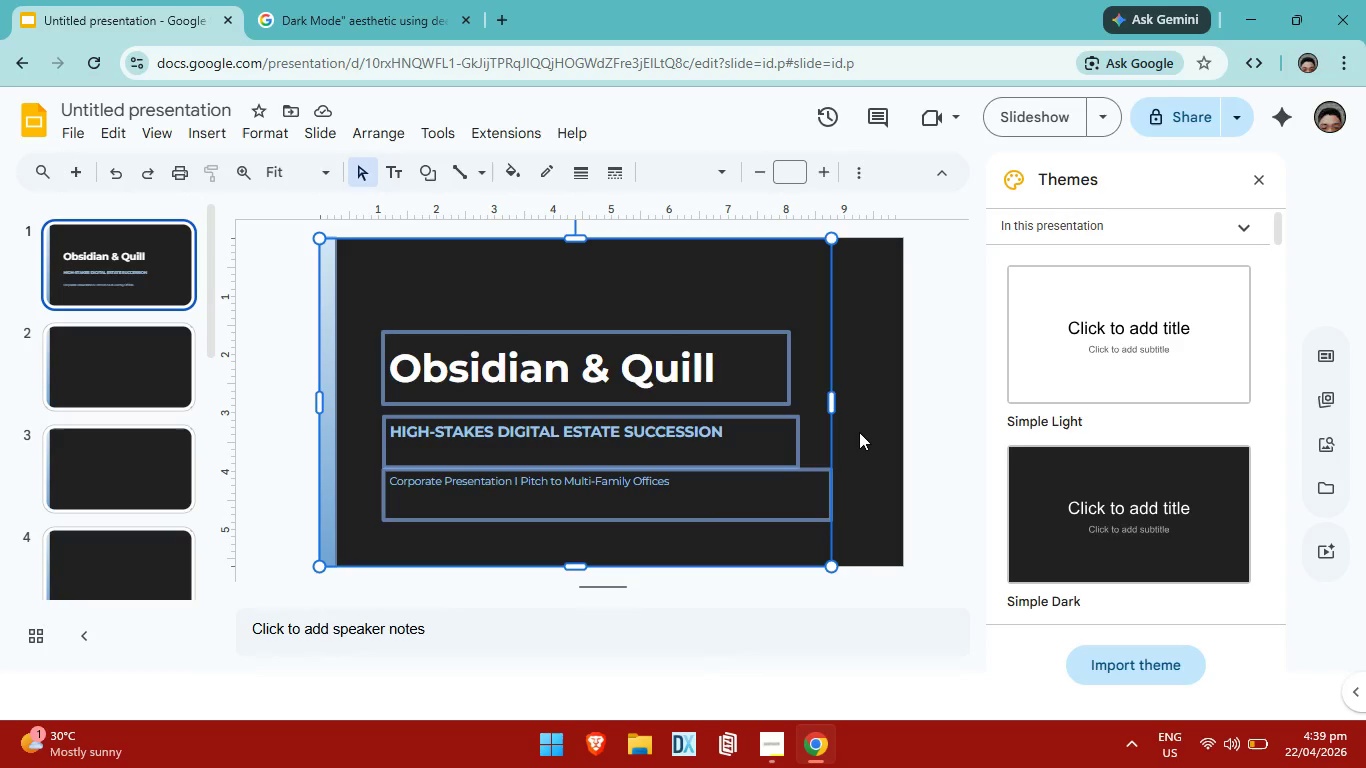 
left_click([859, 432])
 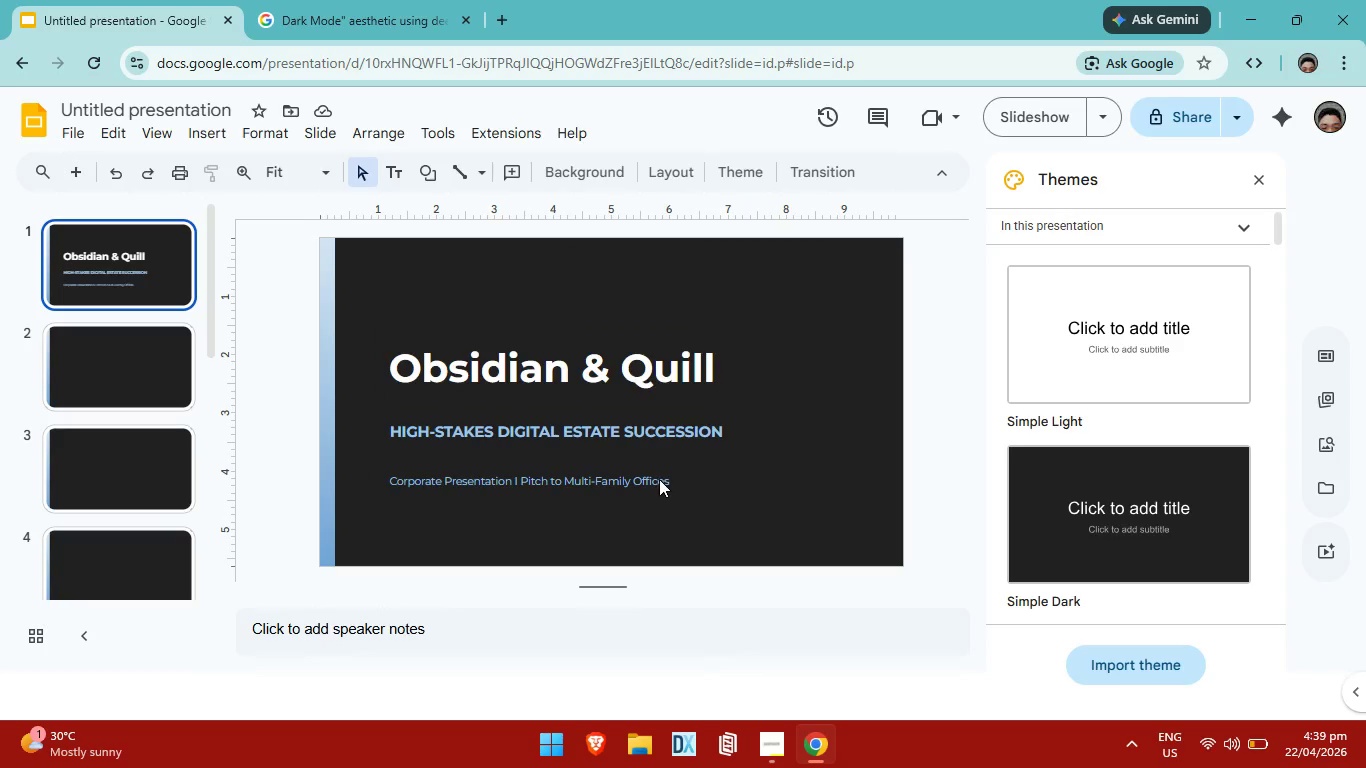 
double_click([659, 479])
 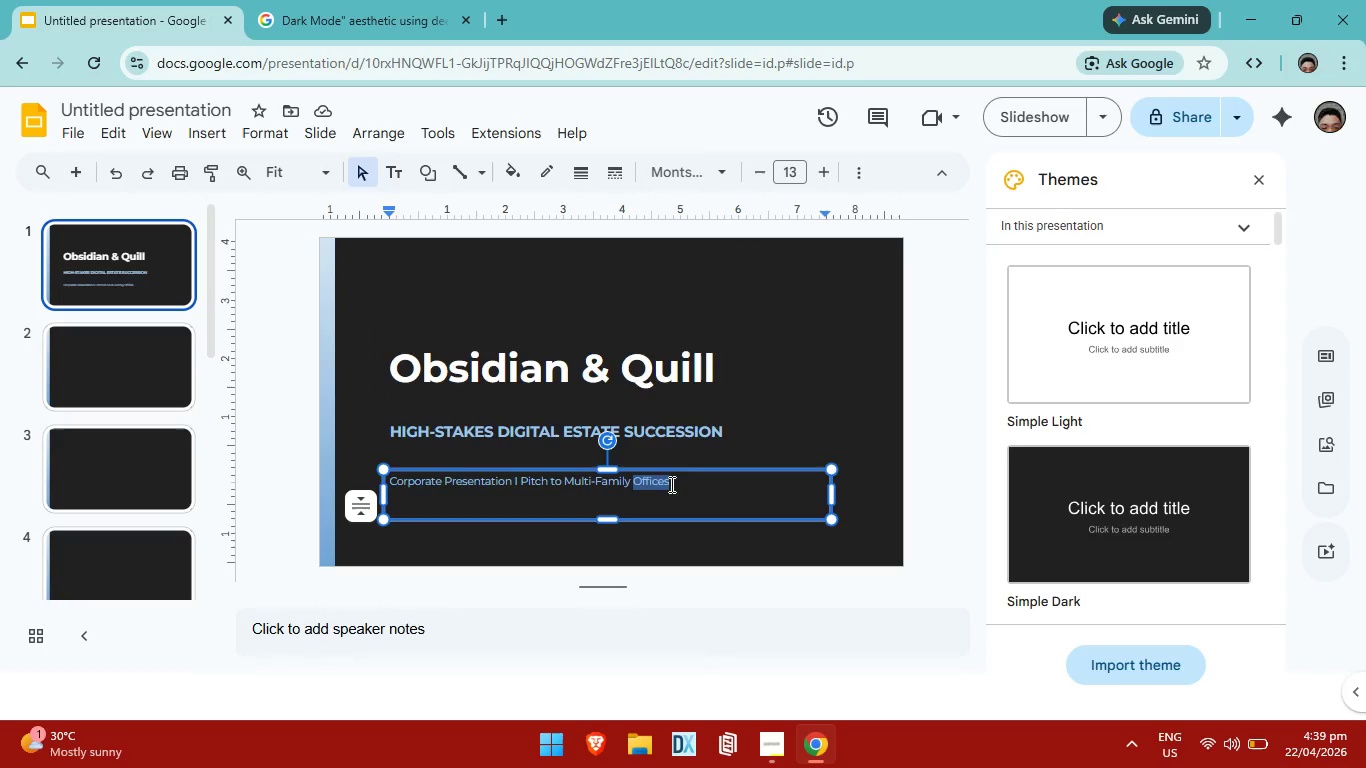 
left_click_drag(start_coordinate=[671, 485], to_coordinate=[676, 488])
 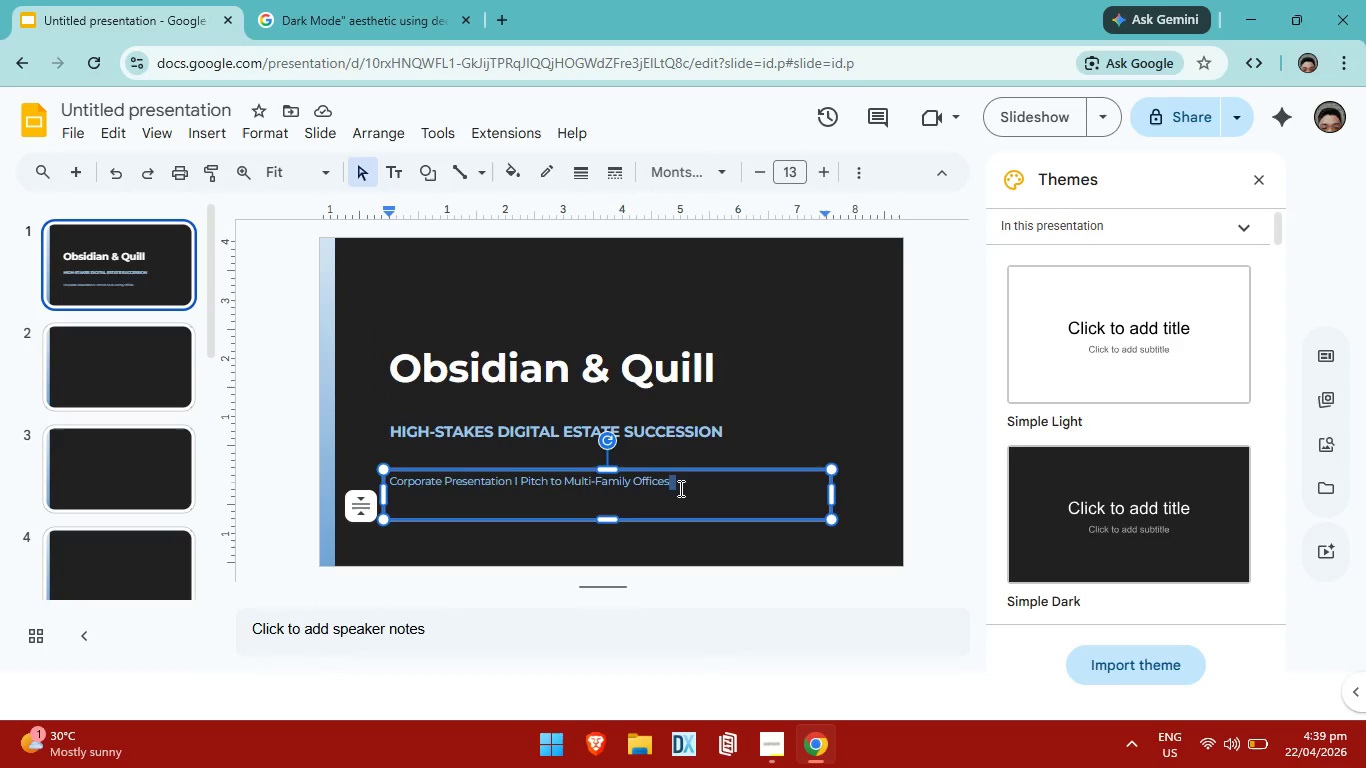 
left_click([679, 488])
 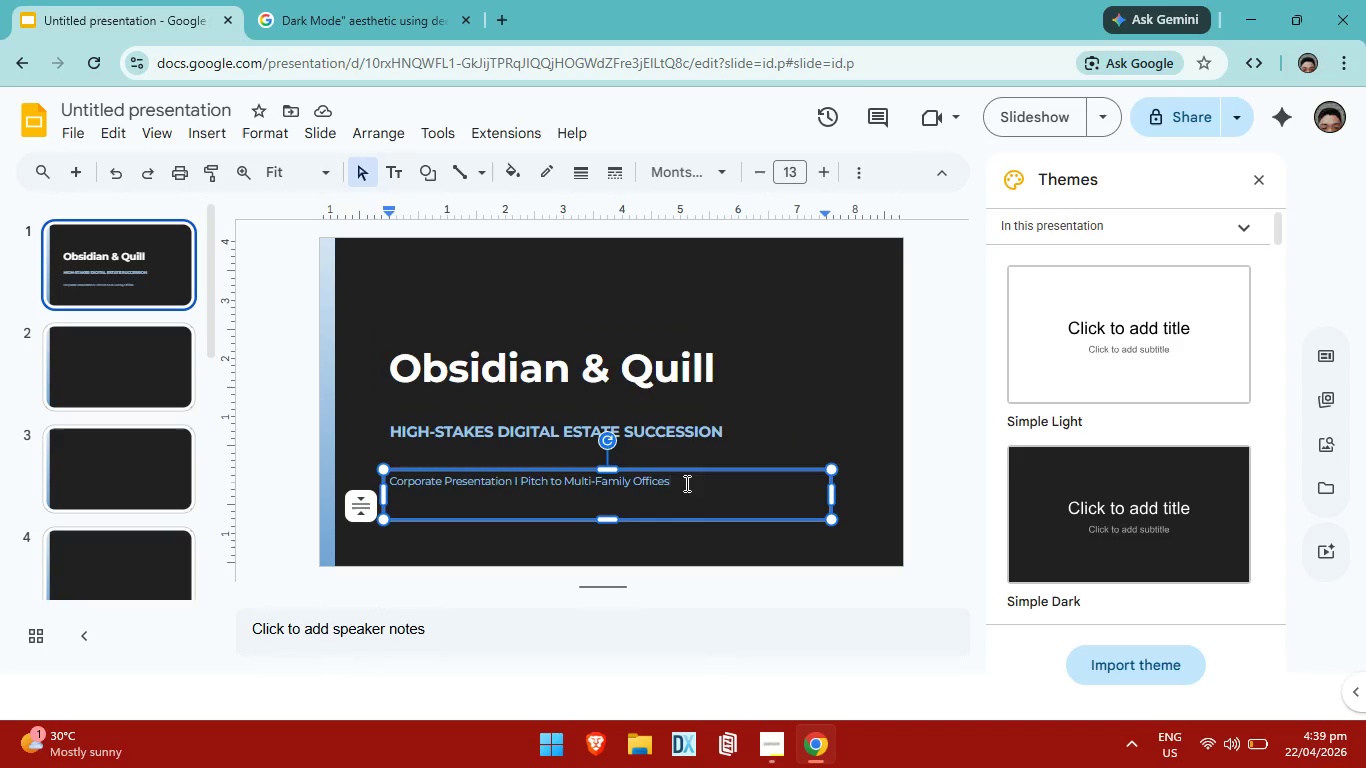 
left_click_drag(start_coordinate=[685, 483], to_coordinate=[473, 490])
 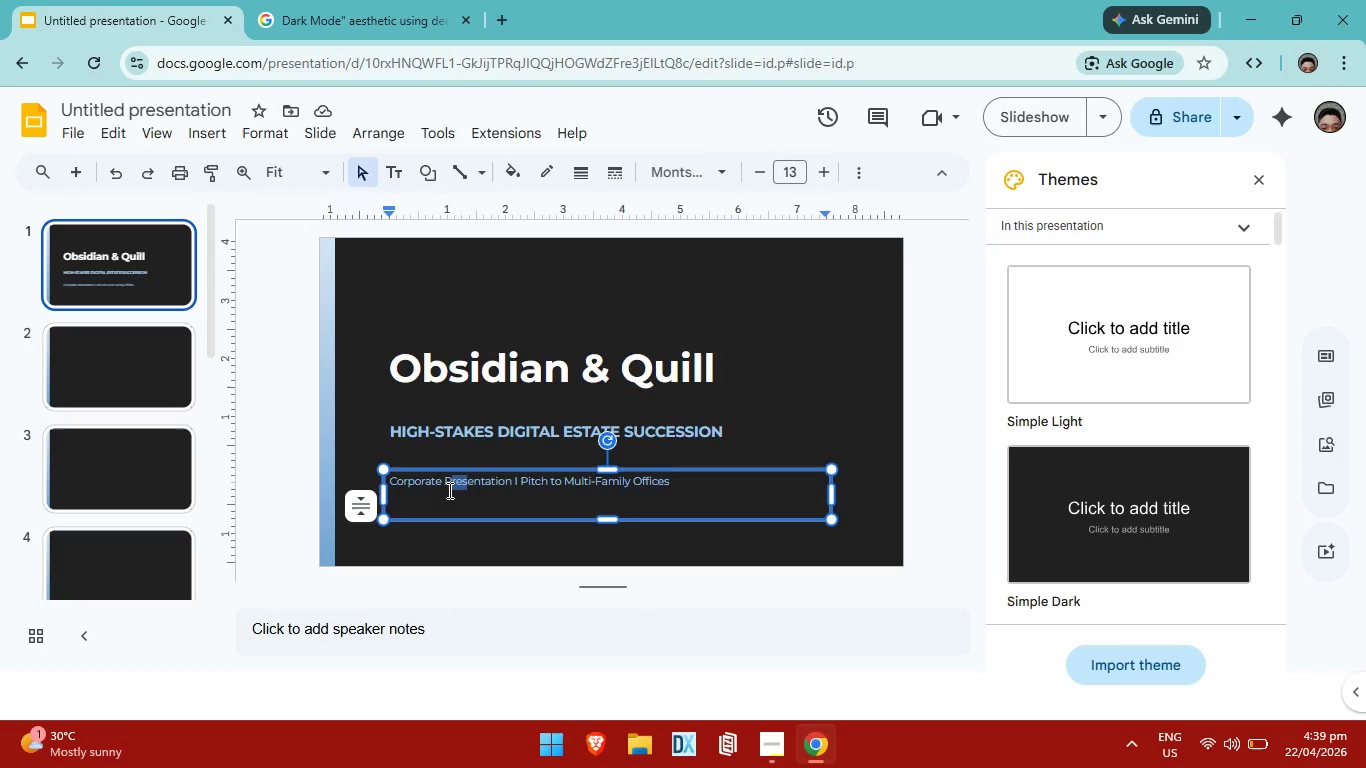 
left_click_drag(start_coordinate=[467, 490], to_coordinate=[428, 487])
 